 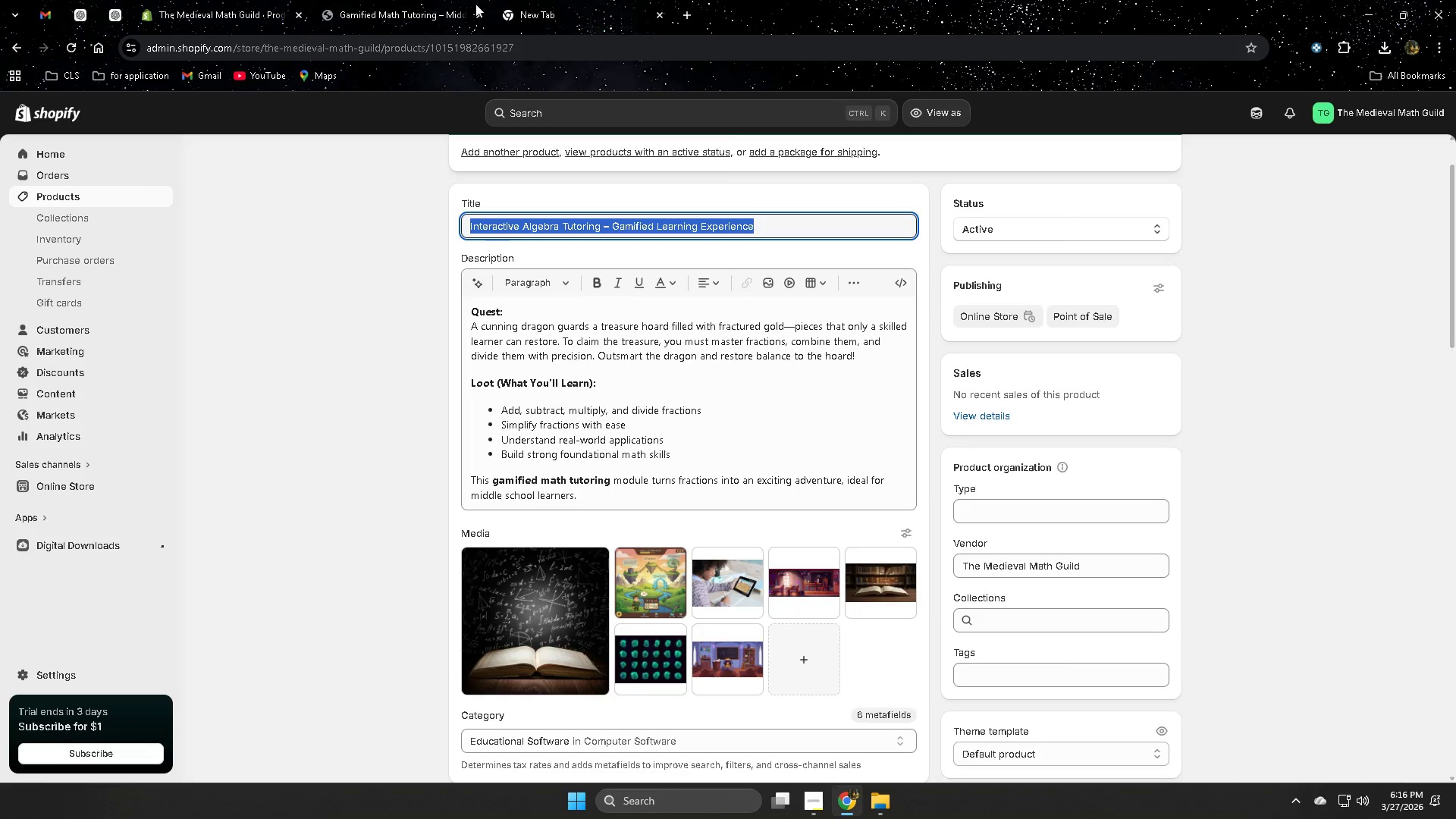 
scroll: coordinate [331, 467], scroll_direction: down, amount: 8.0
 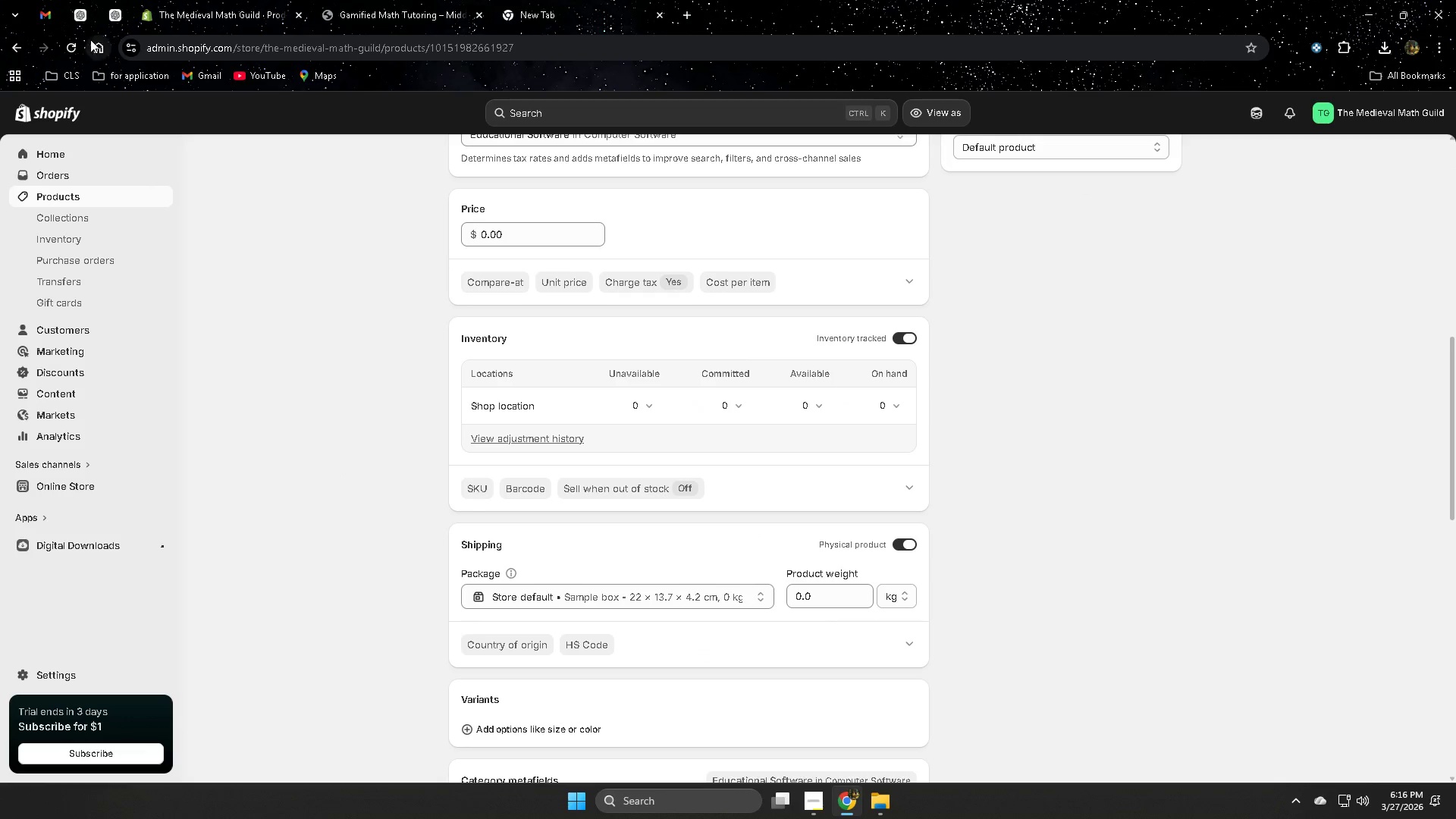 
left_click([110, 14])
 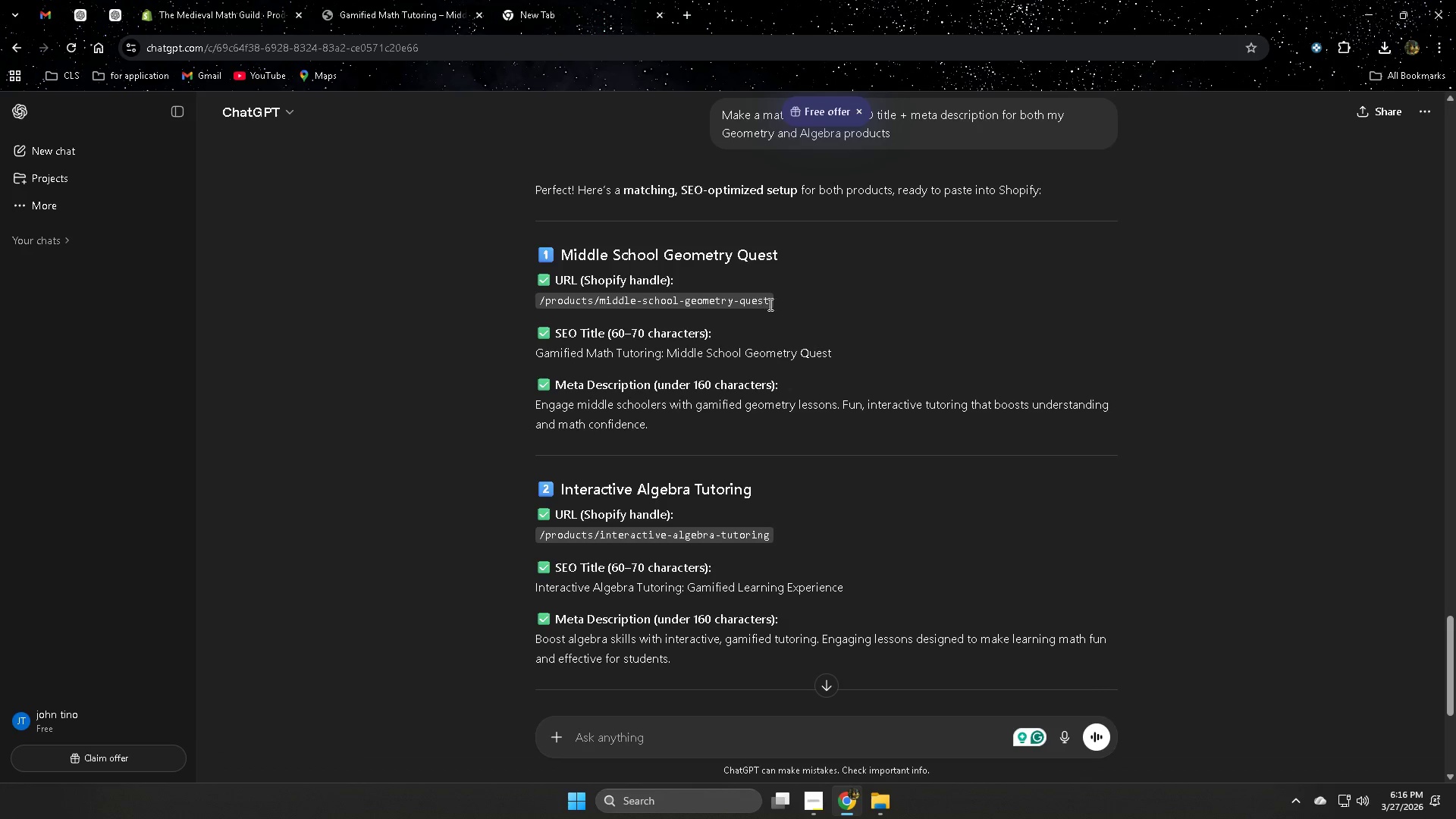 
left_click([764, 299])
 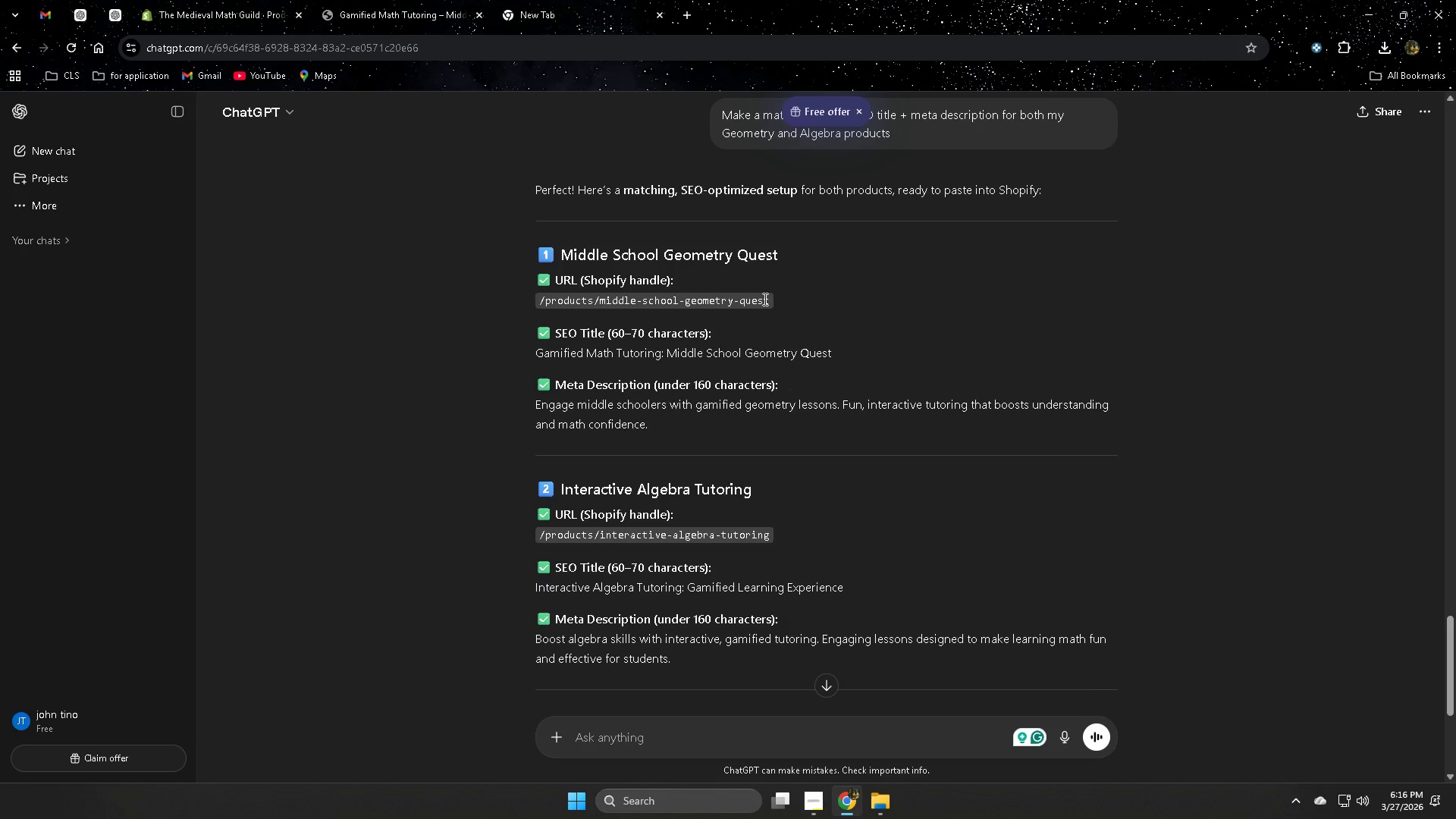 
left_click_drag(start_coordinate=[764, 299], to_coordinate=[611, 295])
 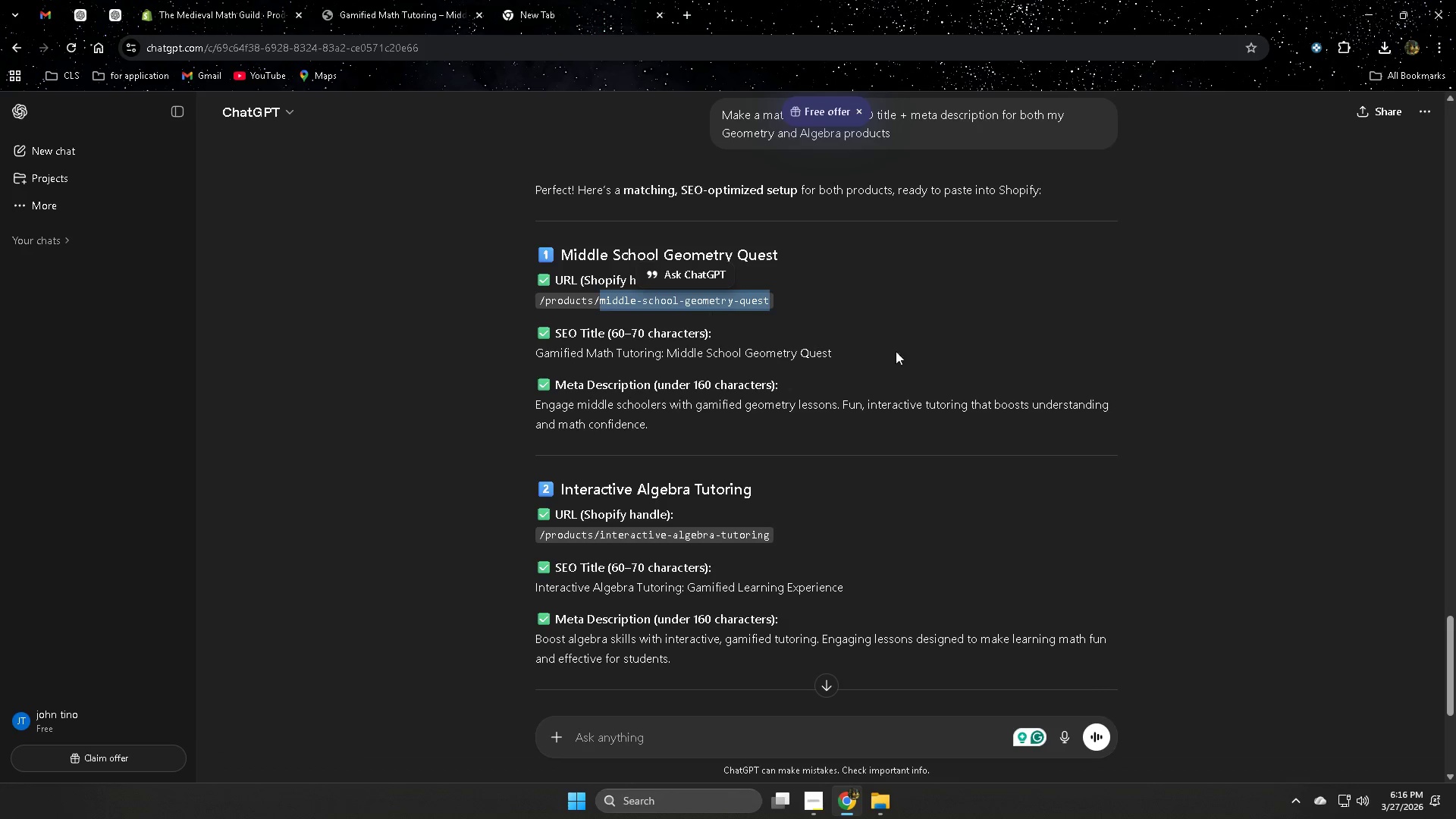 
key(Control+ControlLeft)
 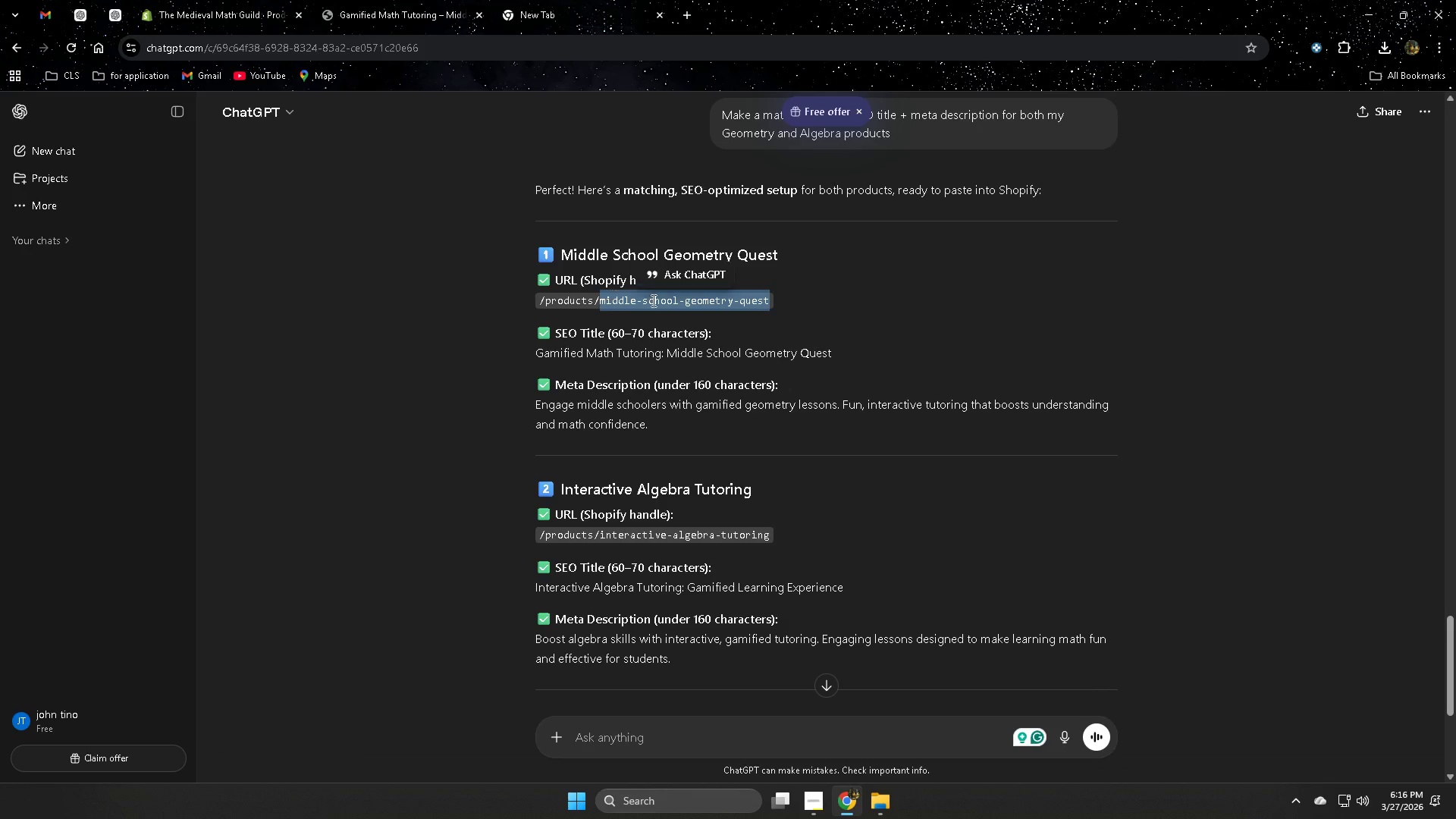 
key(Control+C)
 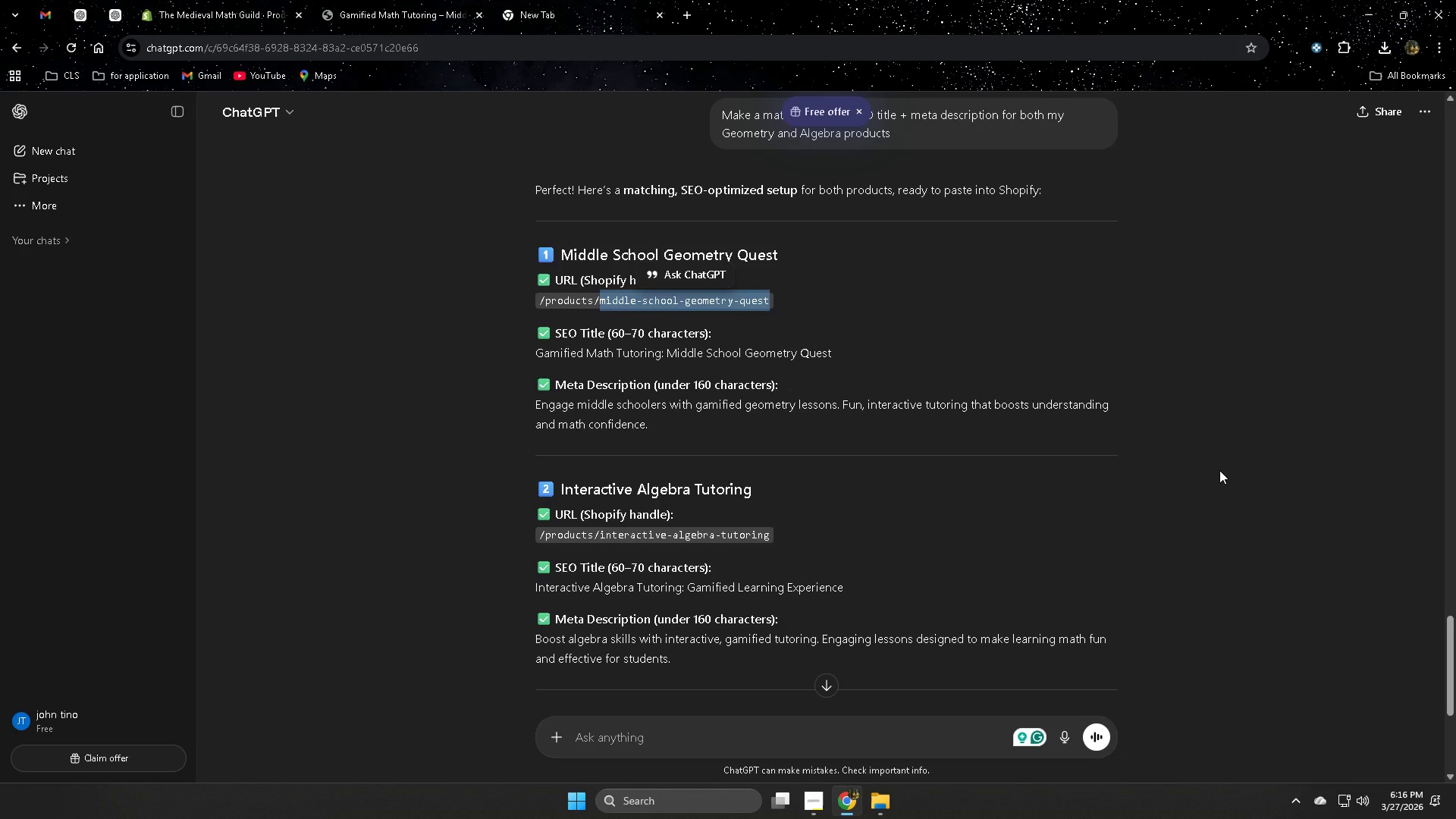 
scroll: coordinate [1219, 470], scroll_direction: down, amount: 2.0
 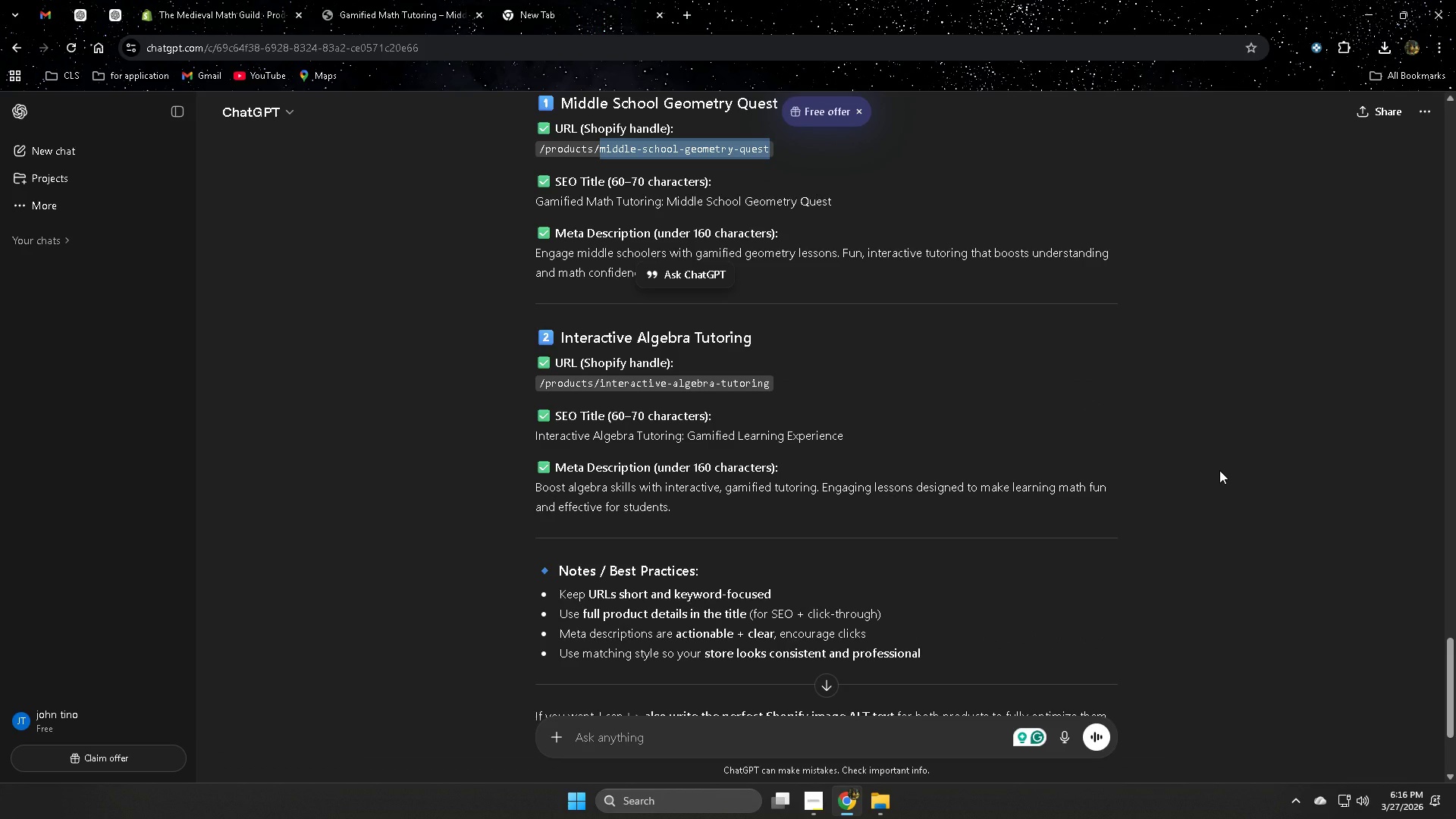 
scroll: coordinate [1219, 470], scroll_direction: up, amount: 4.0
 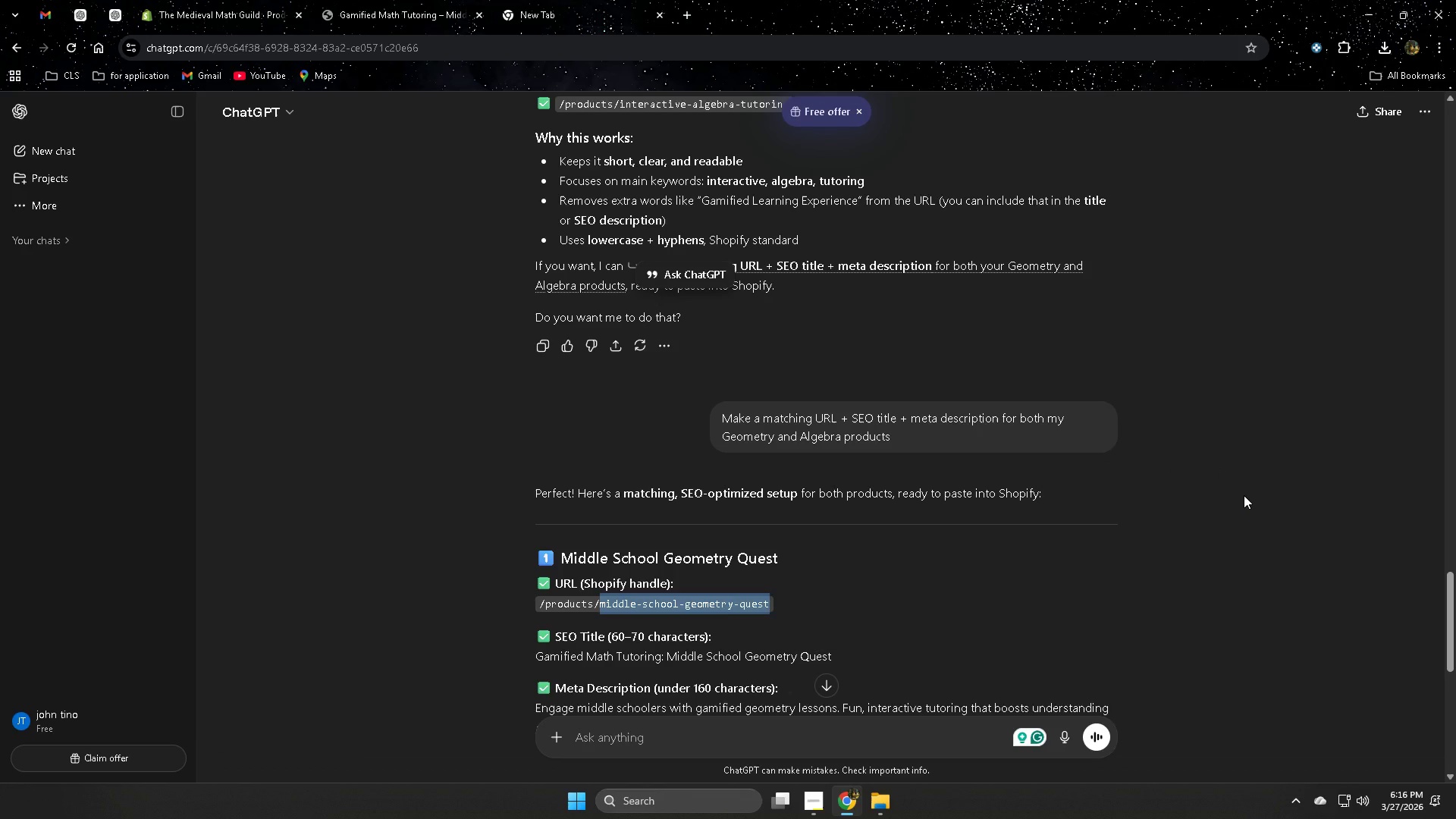 
wait(5.66)
 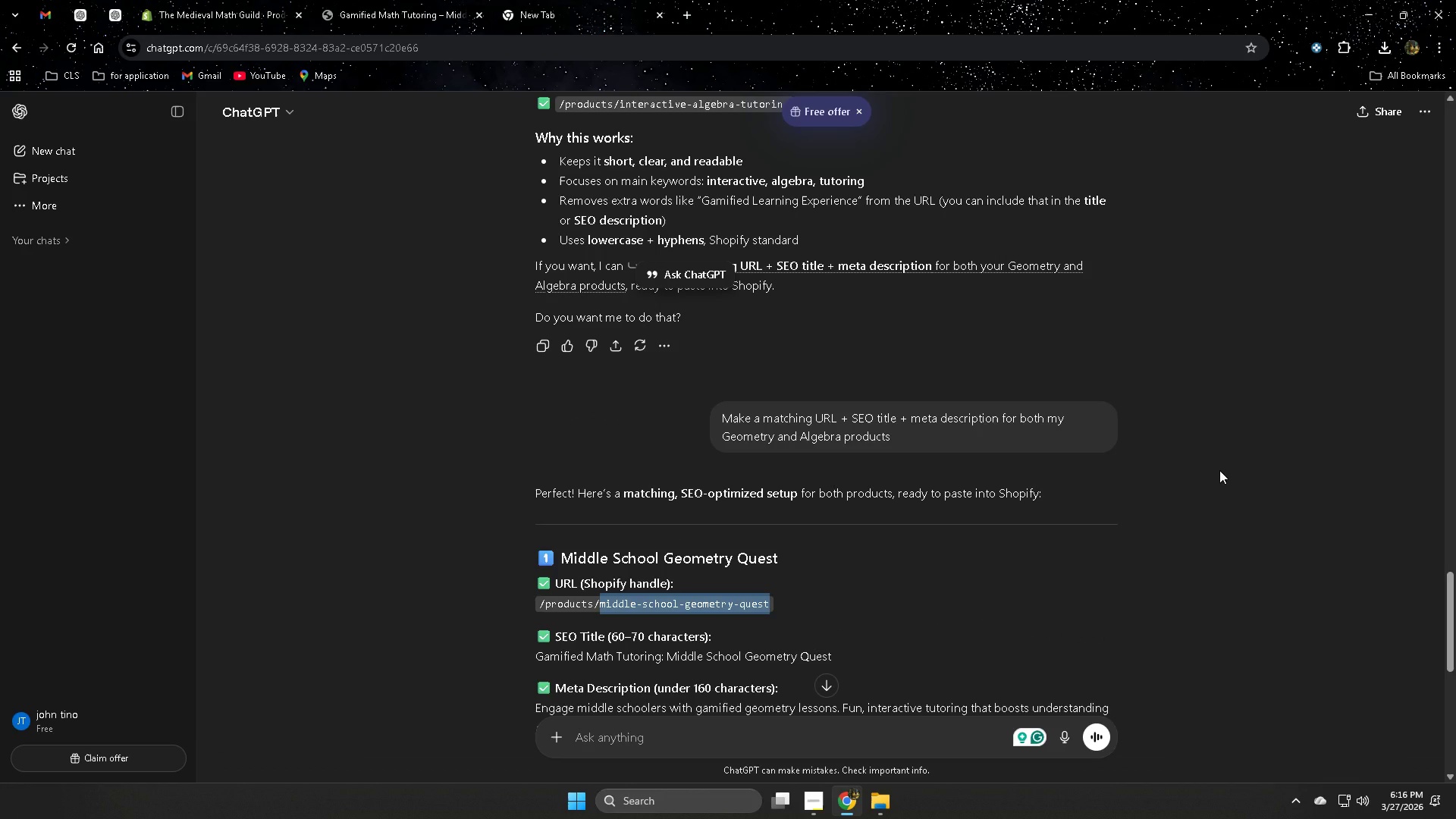 
scroll: coordinate [1244, 495], scroll_direction: up, amount: 3.0
 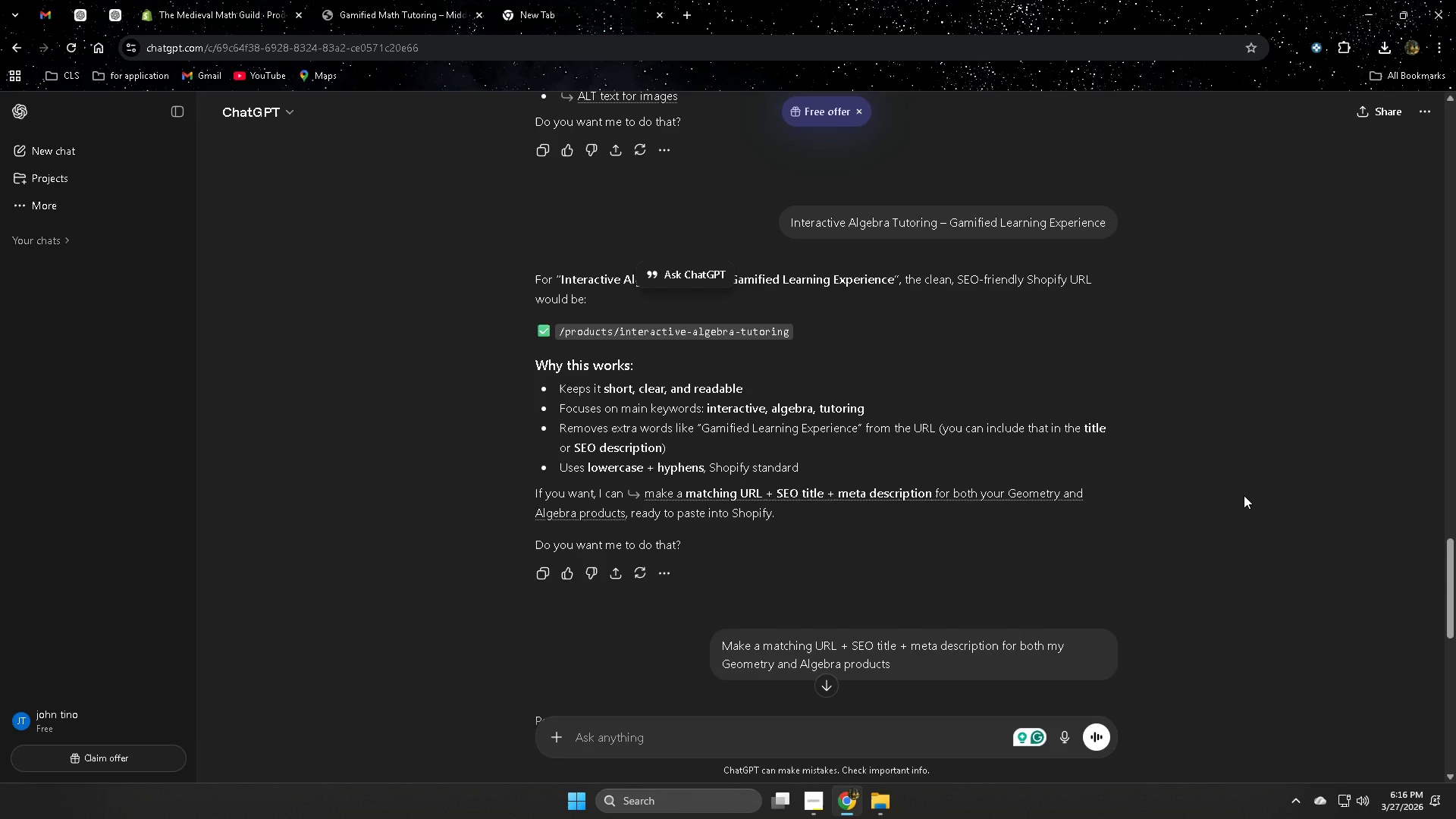 
scroll: coordinate [1244, 495], scroll_direction: down, amount: 16.0
 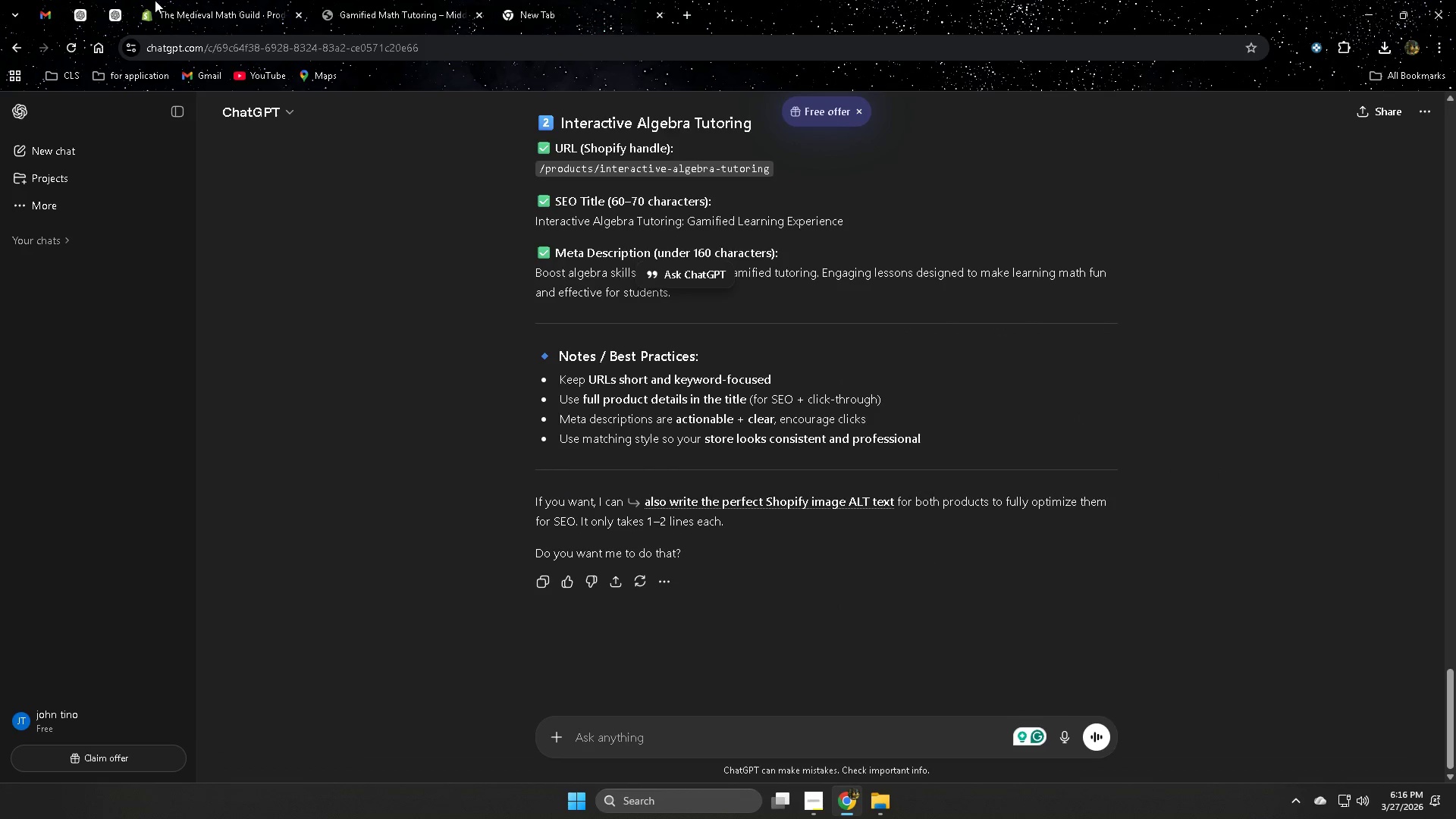 
left_click([133, 13])
 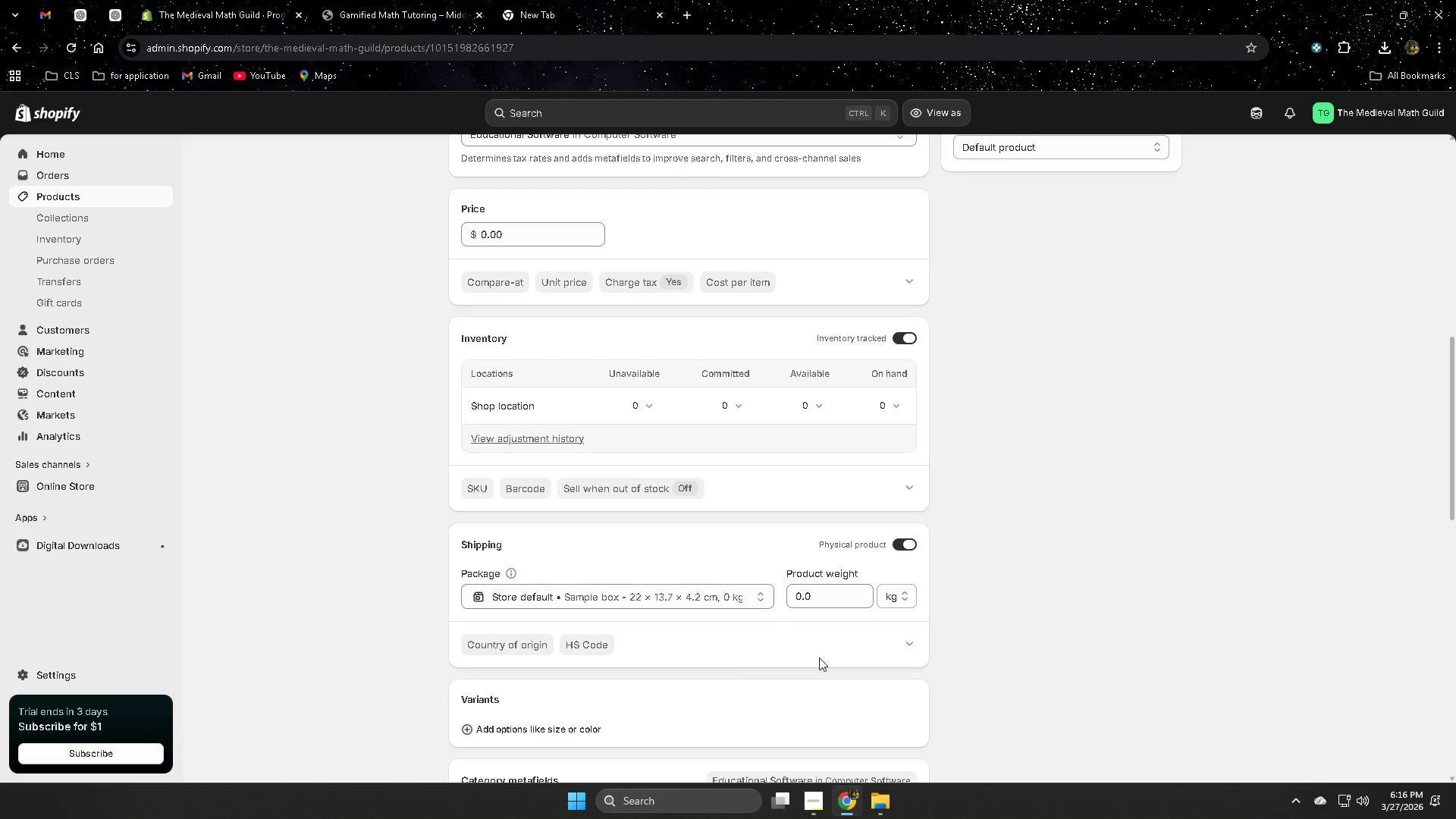 
scroll: coordinate [821, 636], scroll_direction: down, amount: 16.0
 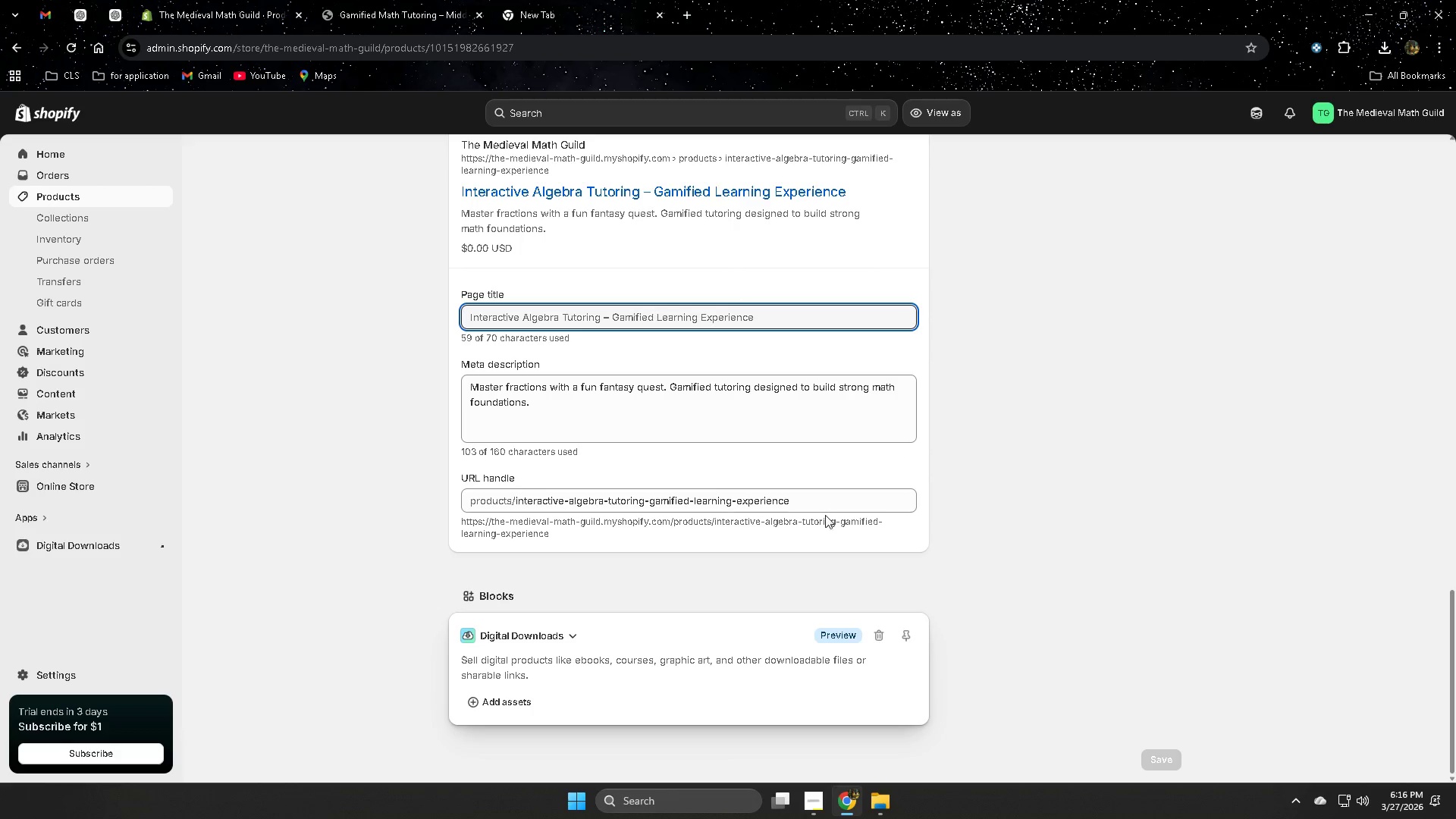 
double_click([836, 504])
 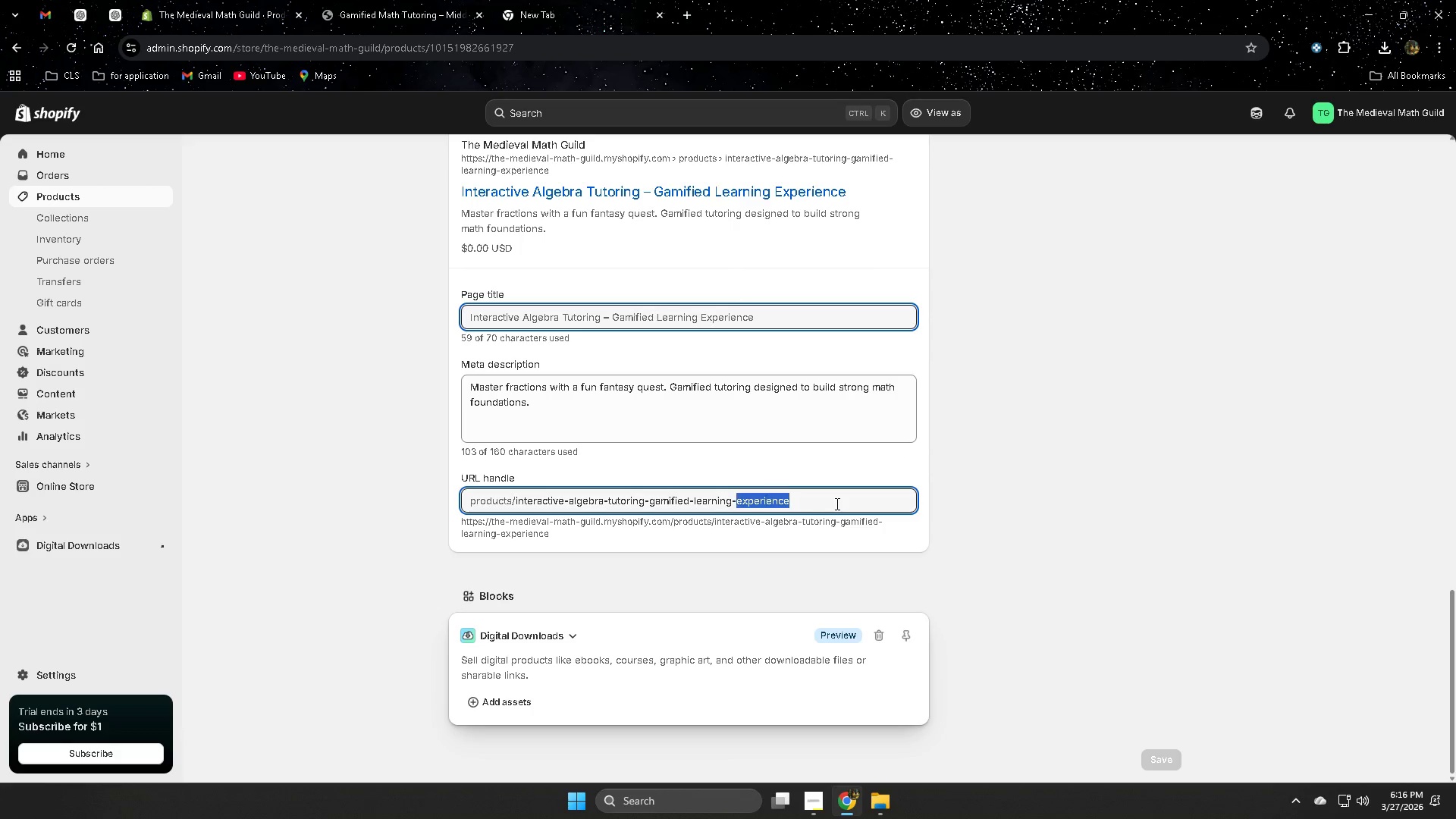 
triple_click([836, 504])
 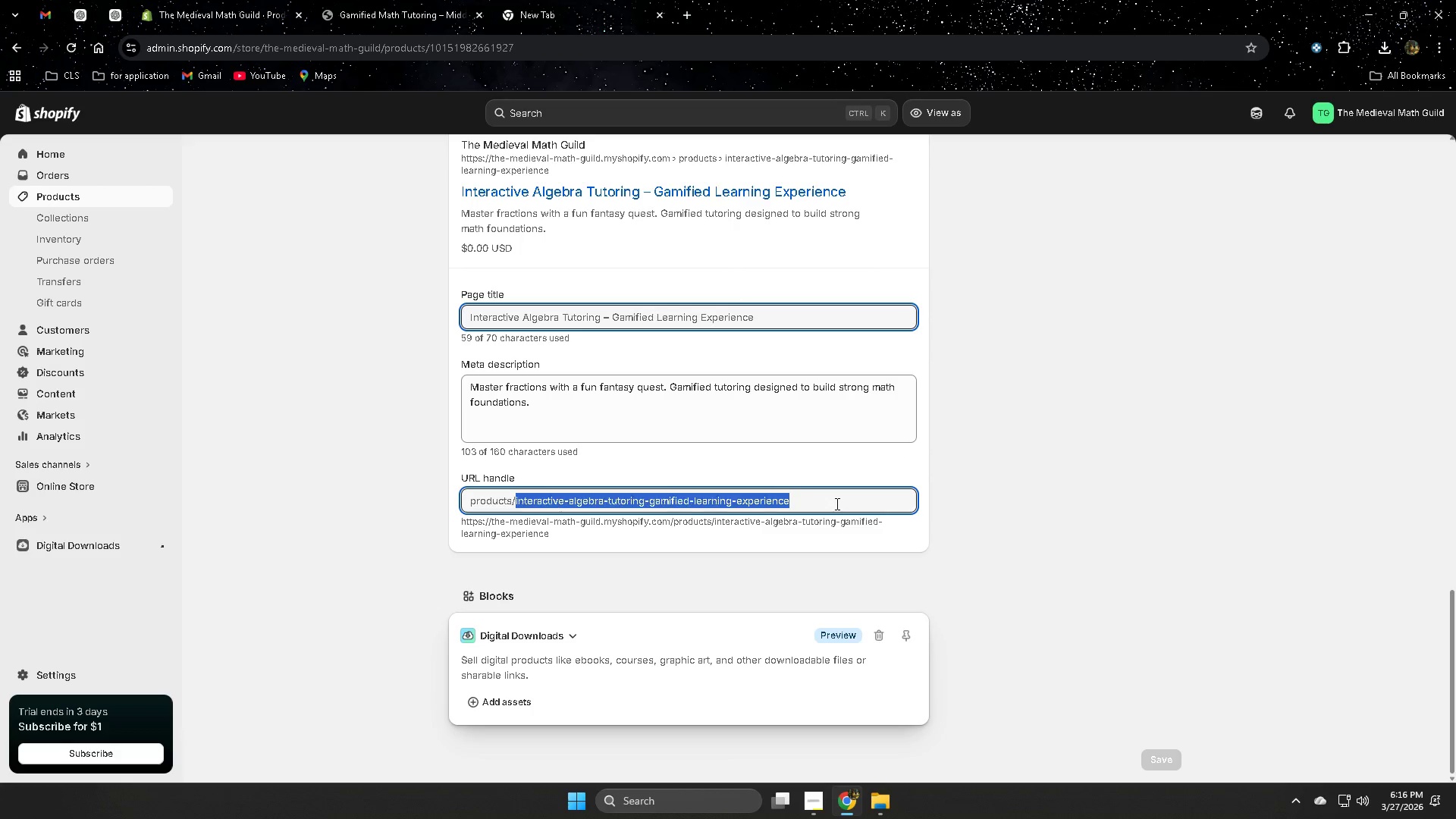 
key(Control+V)
 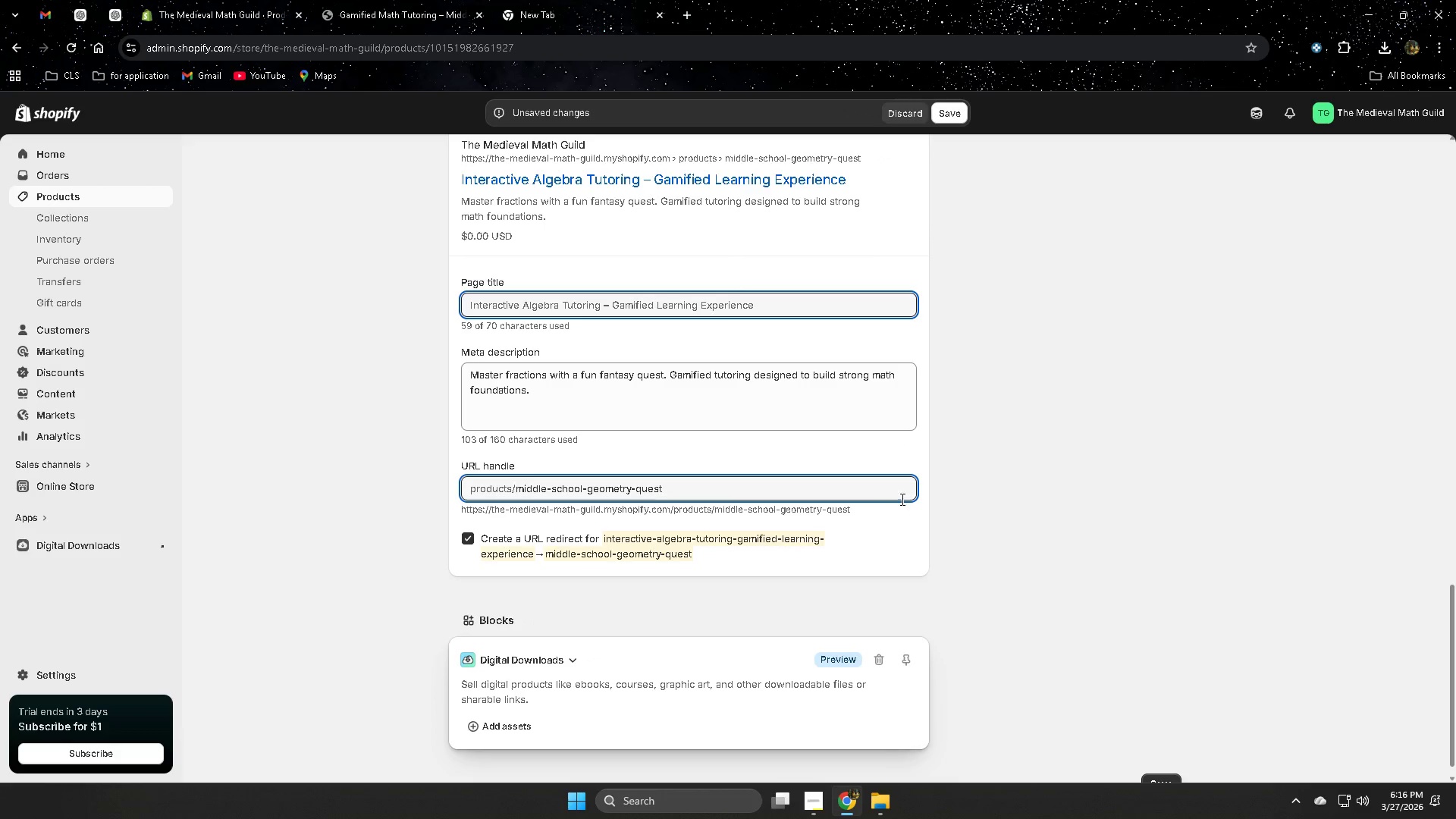 
left_click([1032, 535])
 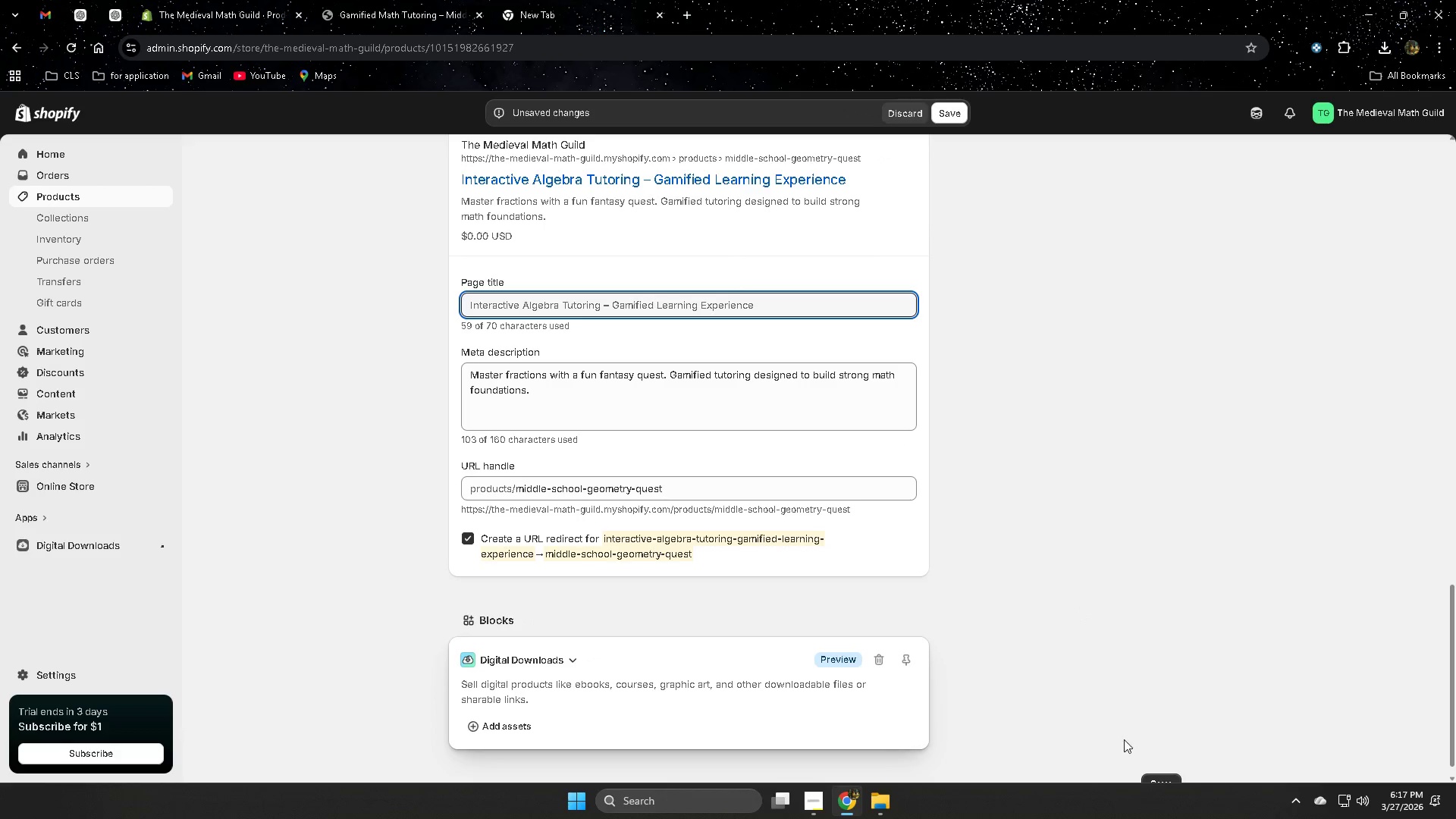 
left_click([1170, 778])
 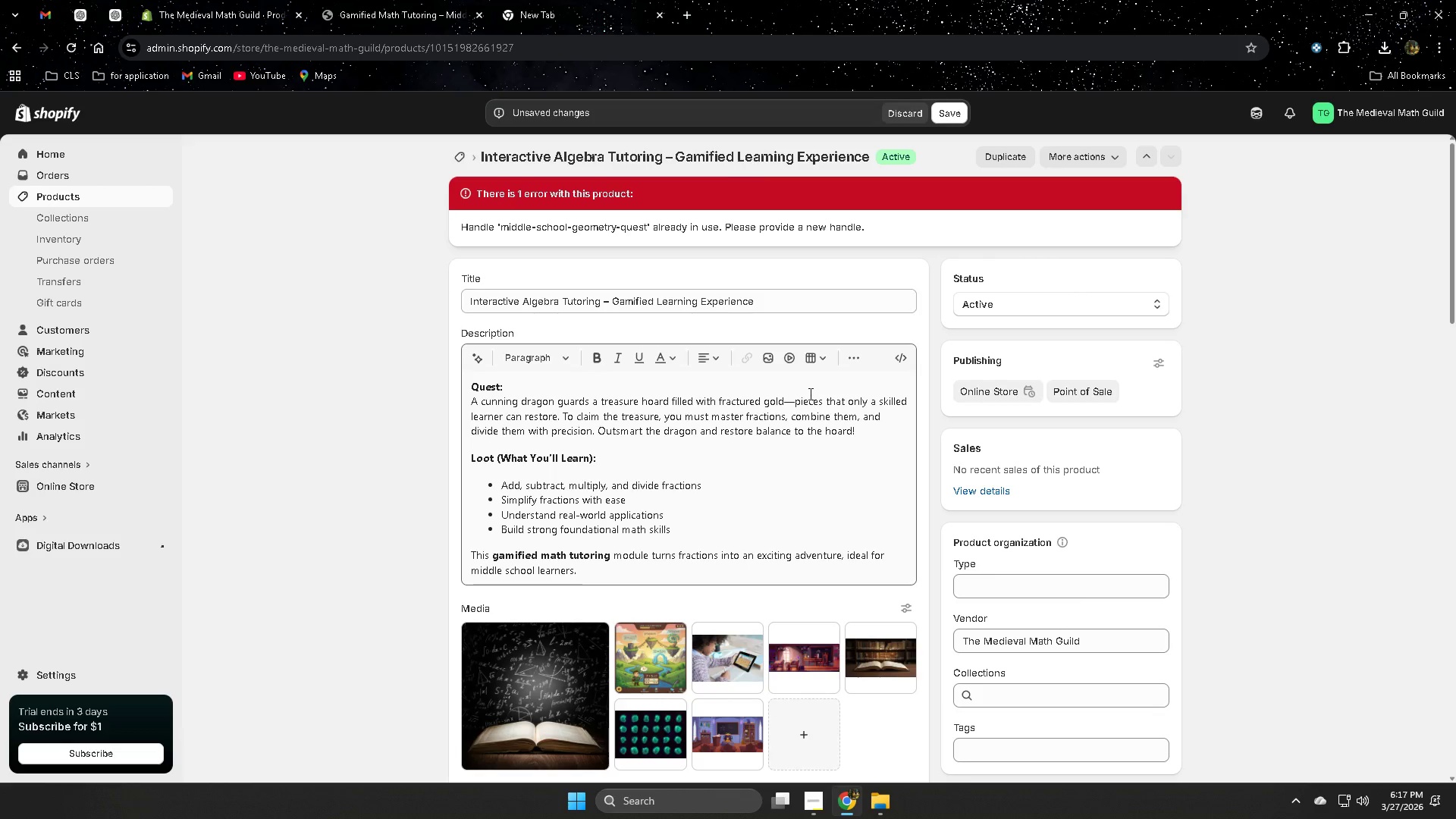 
wait(11.83)
 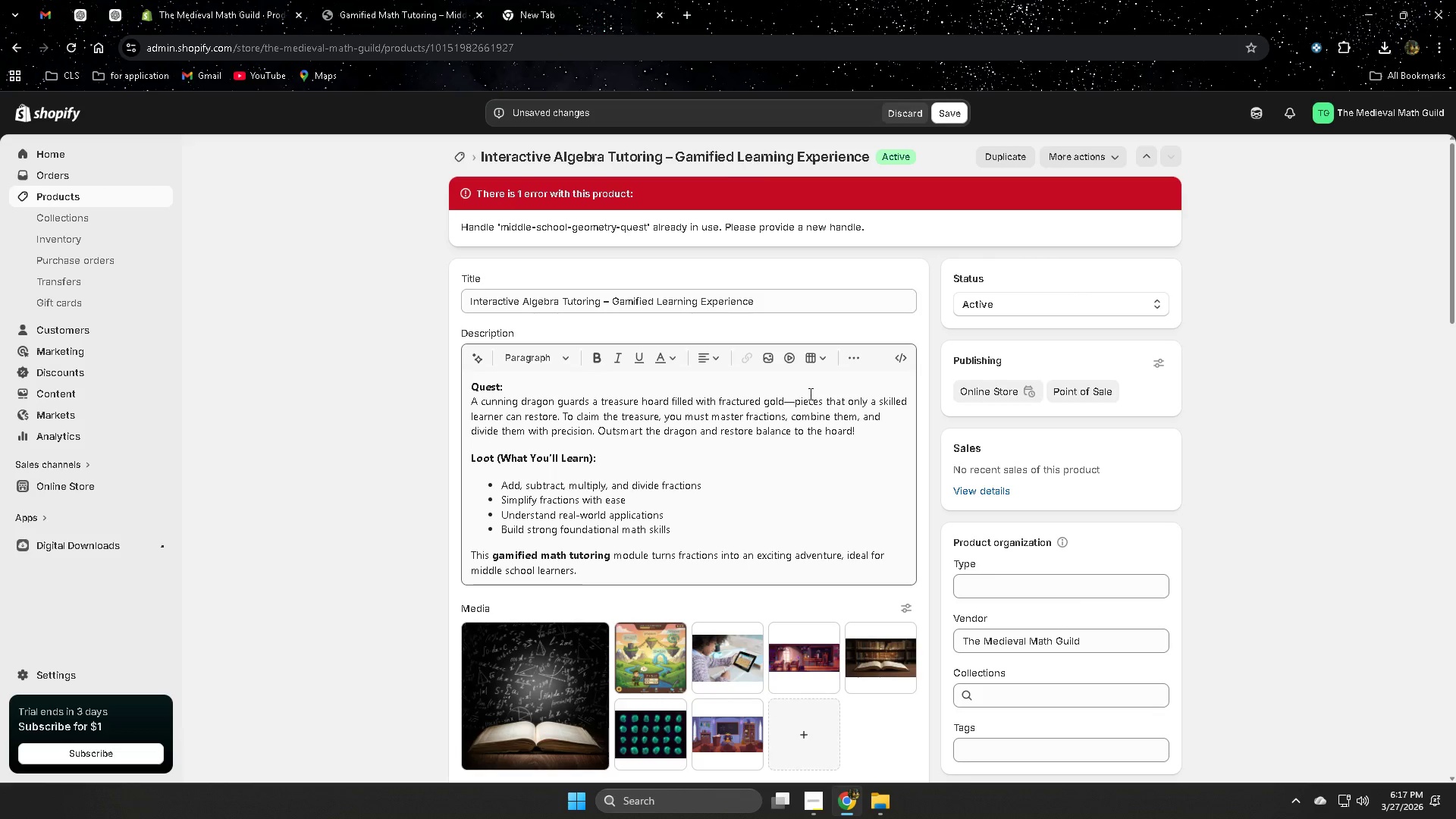 
left_click([85, 20])
 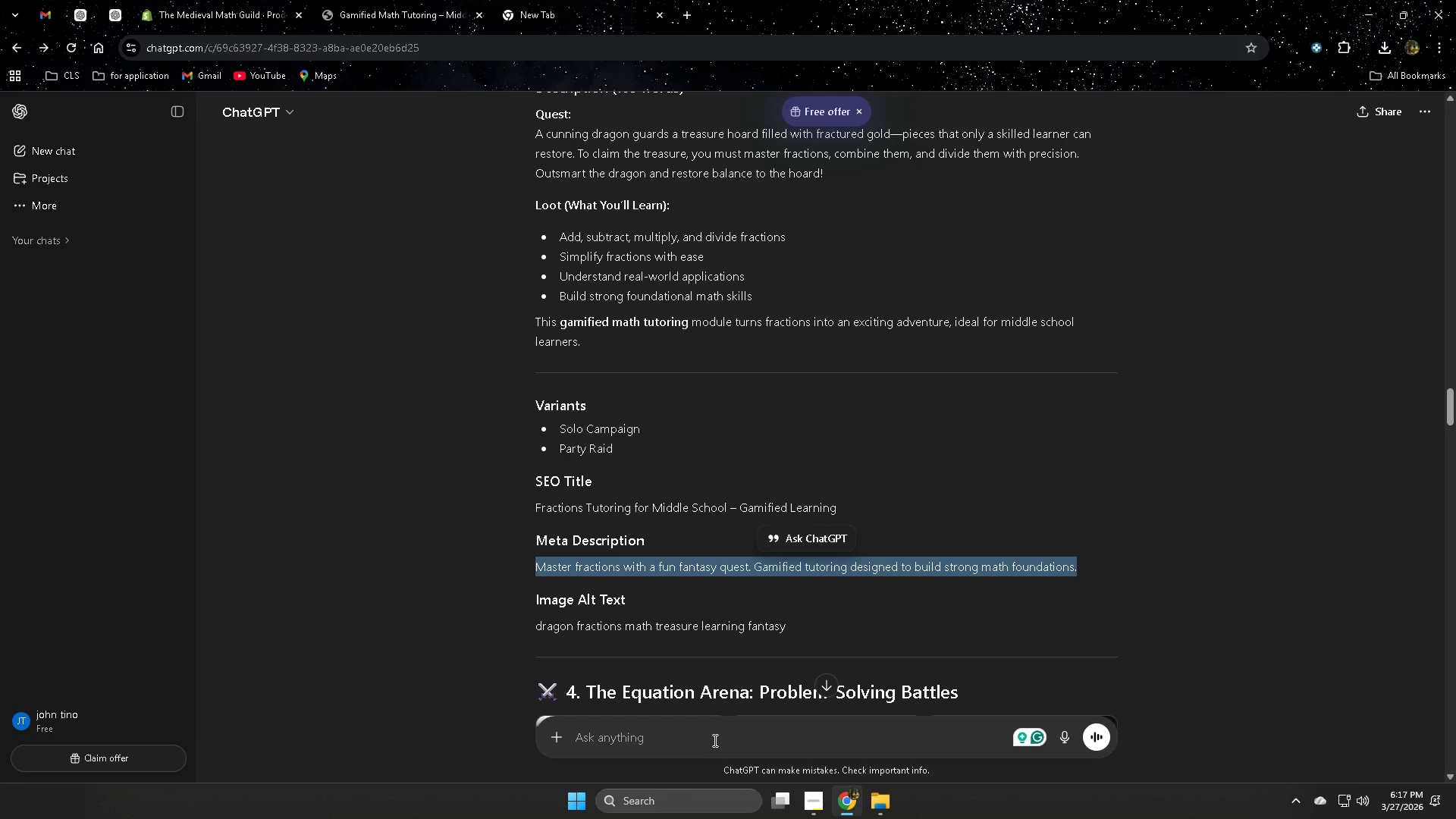 
scroll: coordinate [1090, 333], scroll_direction: down, amount: 3.0
 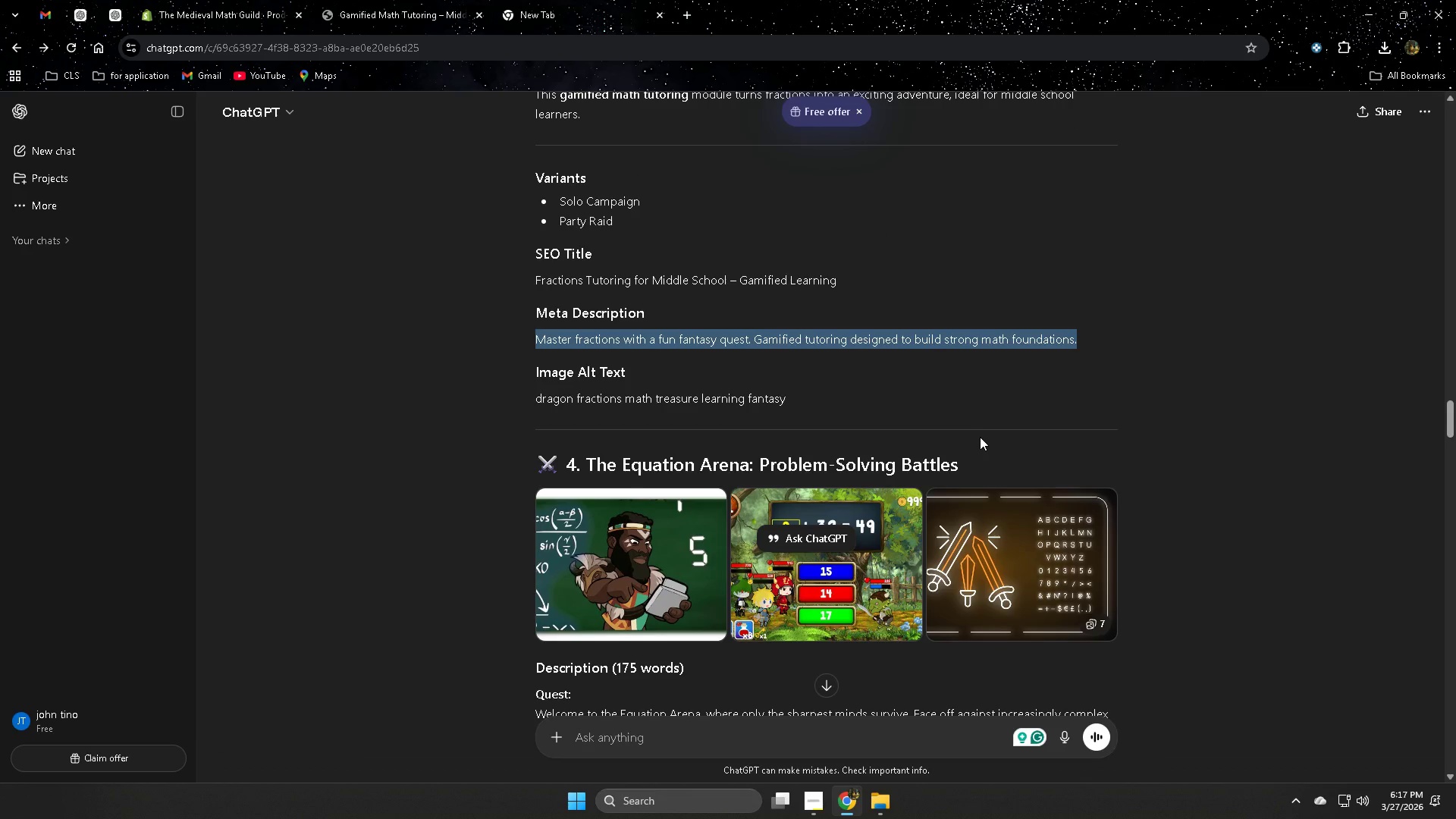 
scroll: coordinate [974, 465], scroll_direction: up, amount: 4.0
 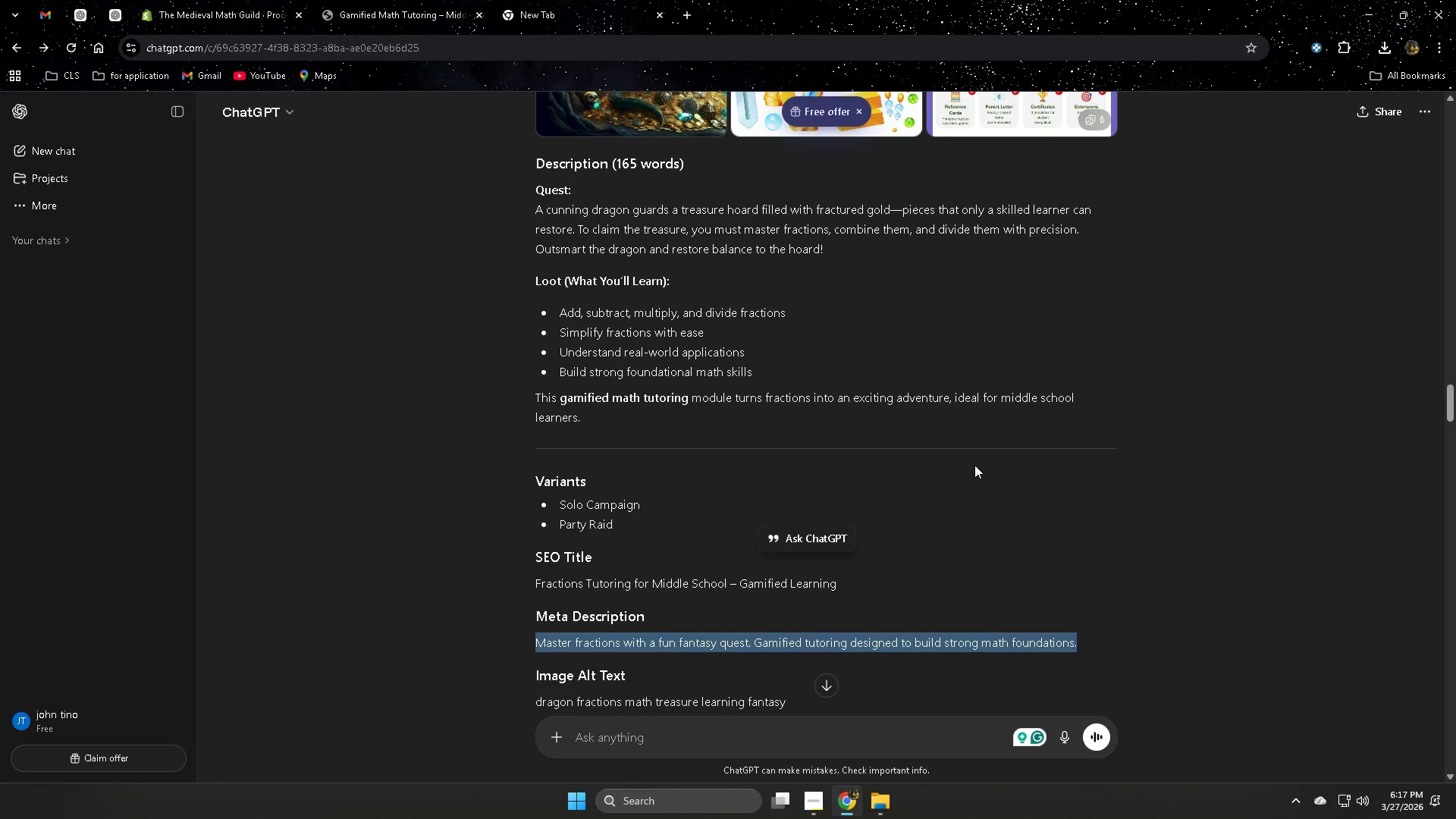 
scroll: coordinate [974, 465], scroll_direction: down, amount: 5.0
 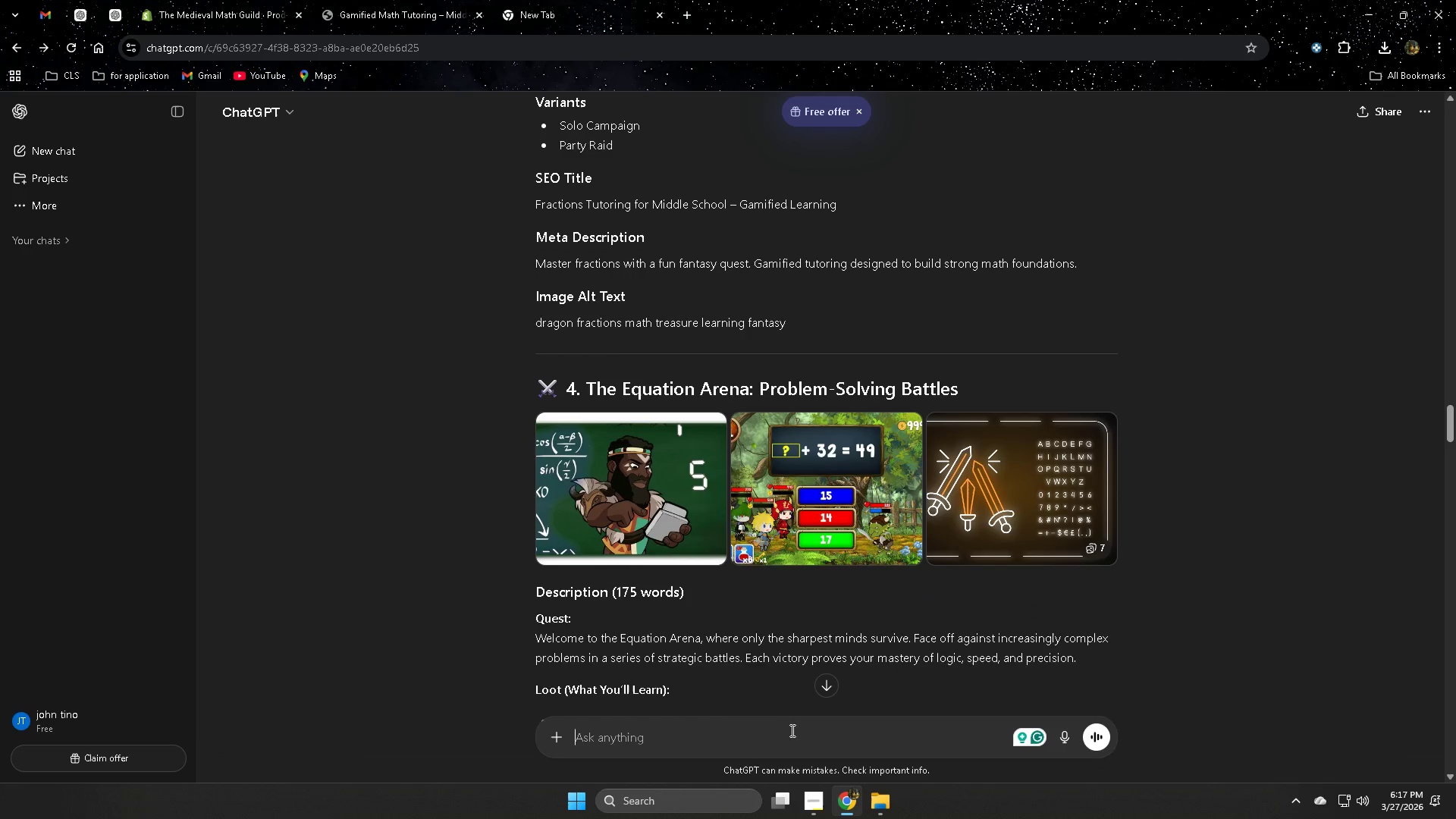 
type(can you put also u)
 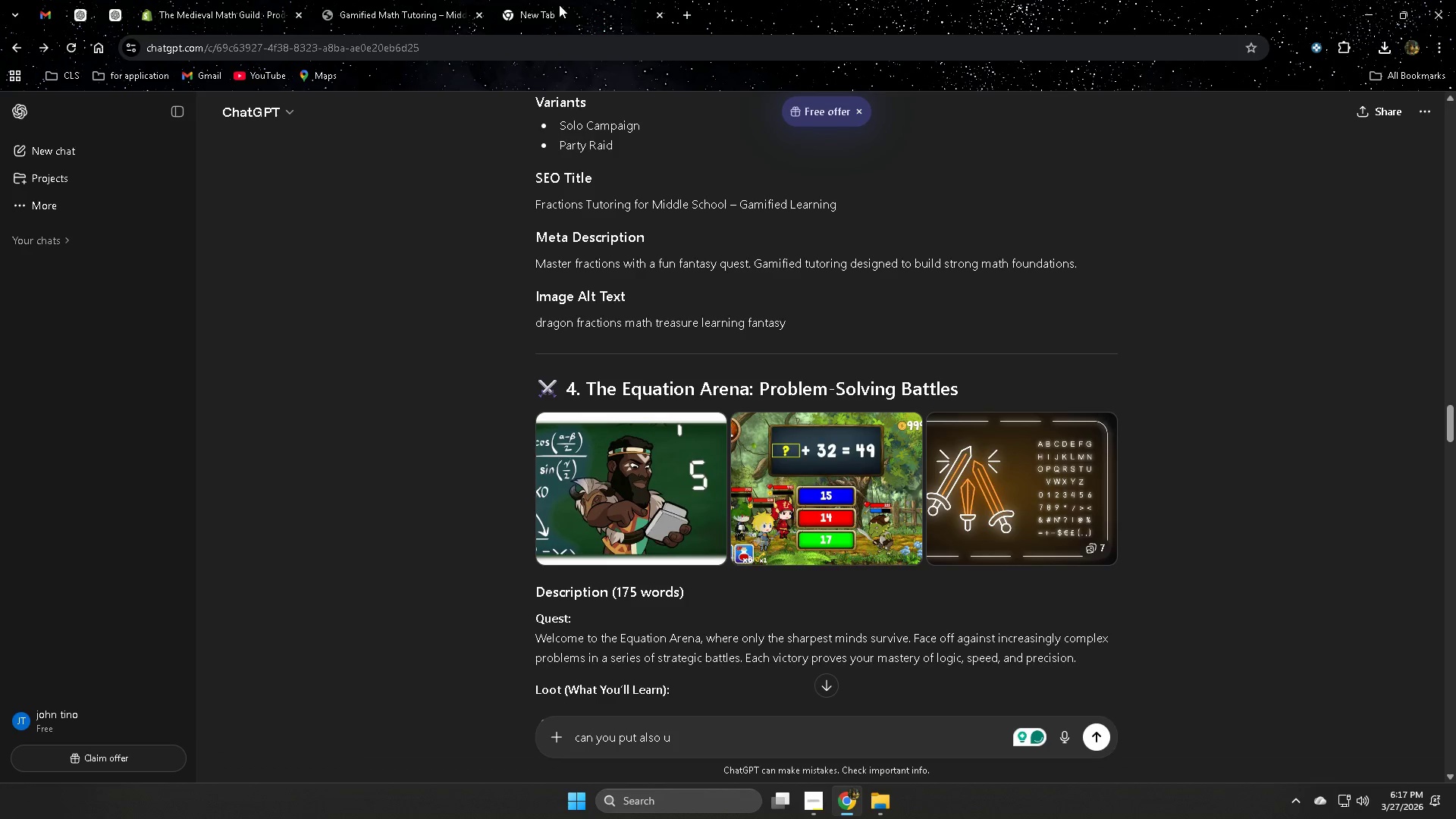 
left_click([227, 0])
 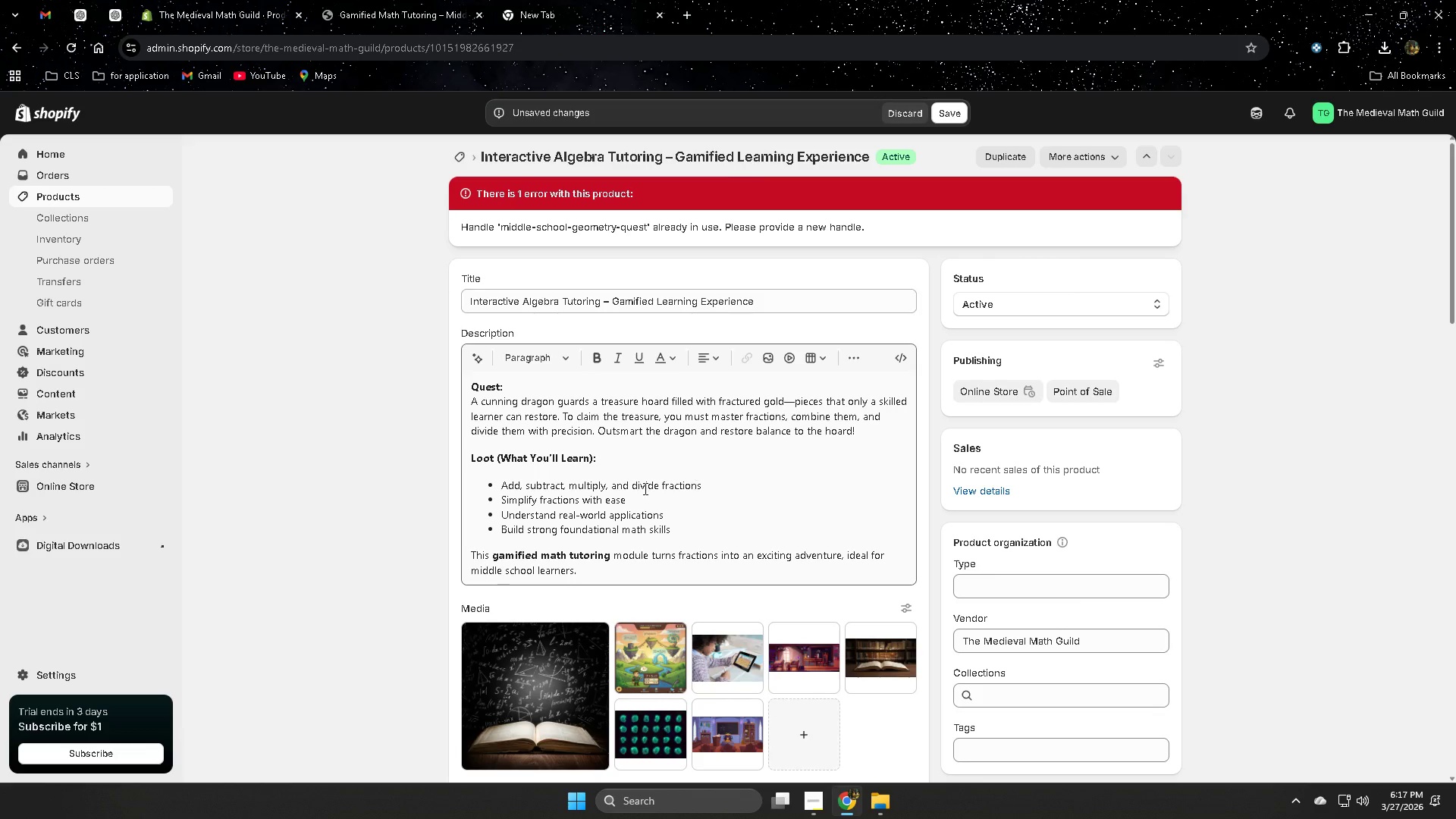 
scroll: coordinate [760, 595], scroll_direction: down, amount: 20.0
 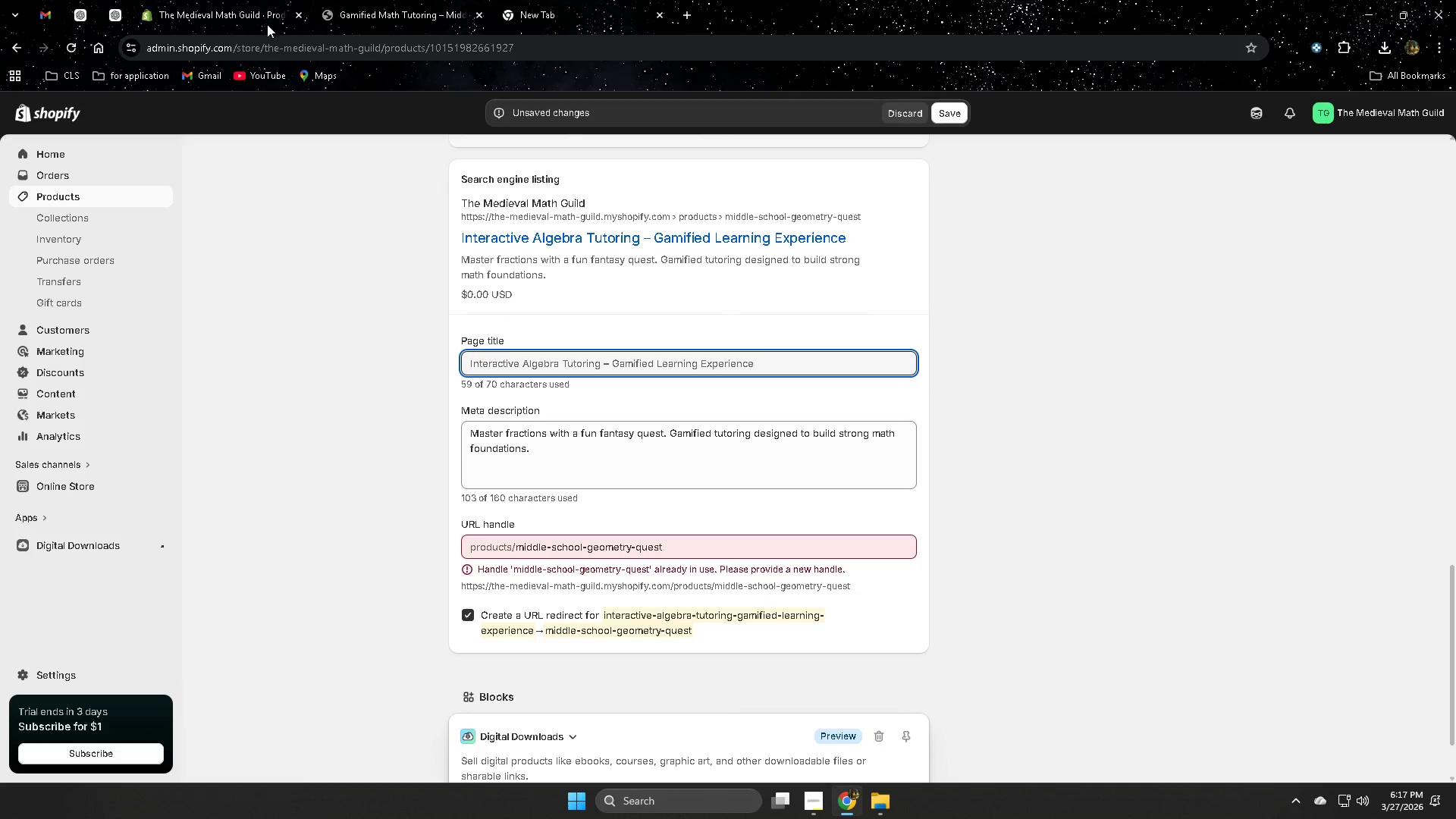 
left_click([81, 17])
 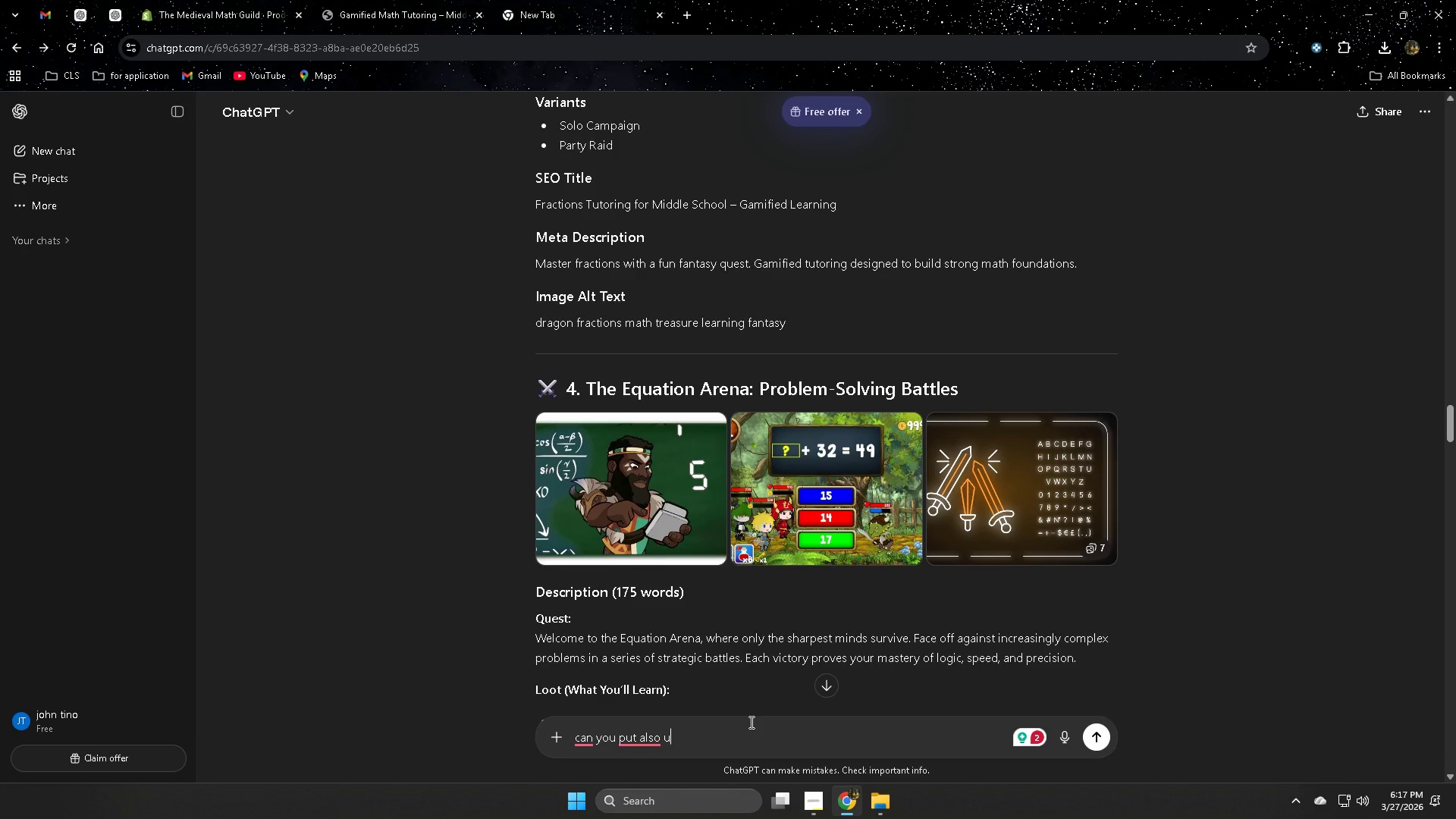 
type(rl handle on all )
 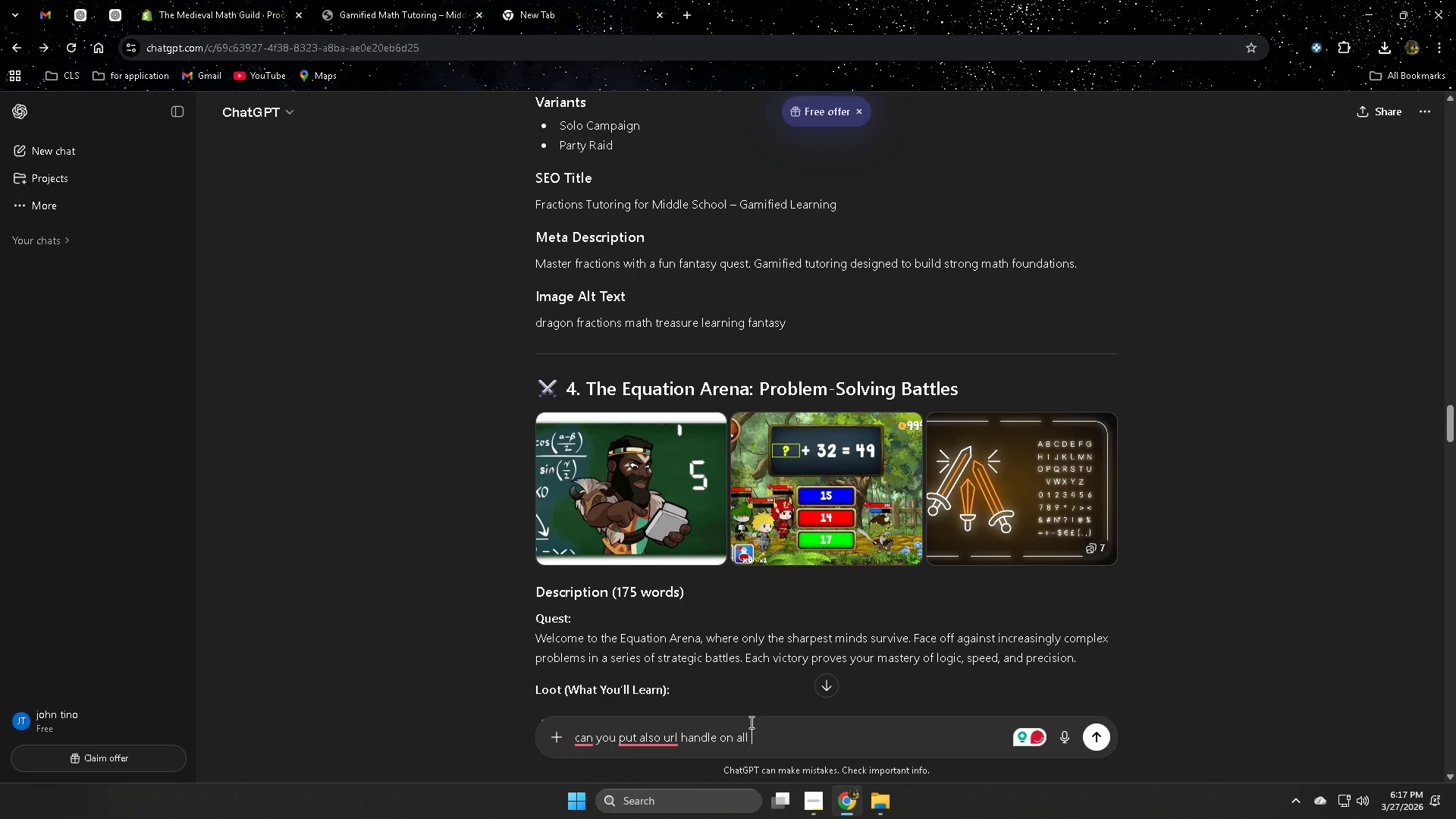 
scroll: coordinate [1203, 513], scroll_direction: up, amount: 33.0
 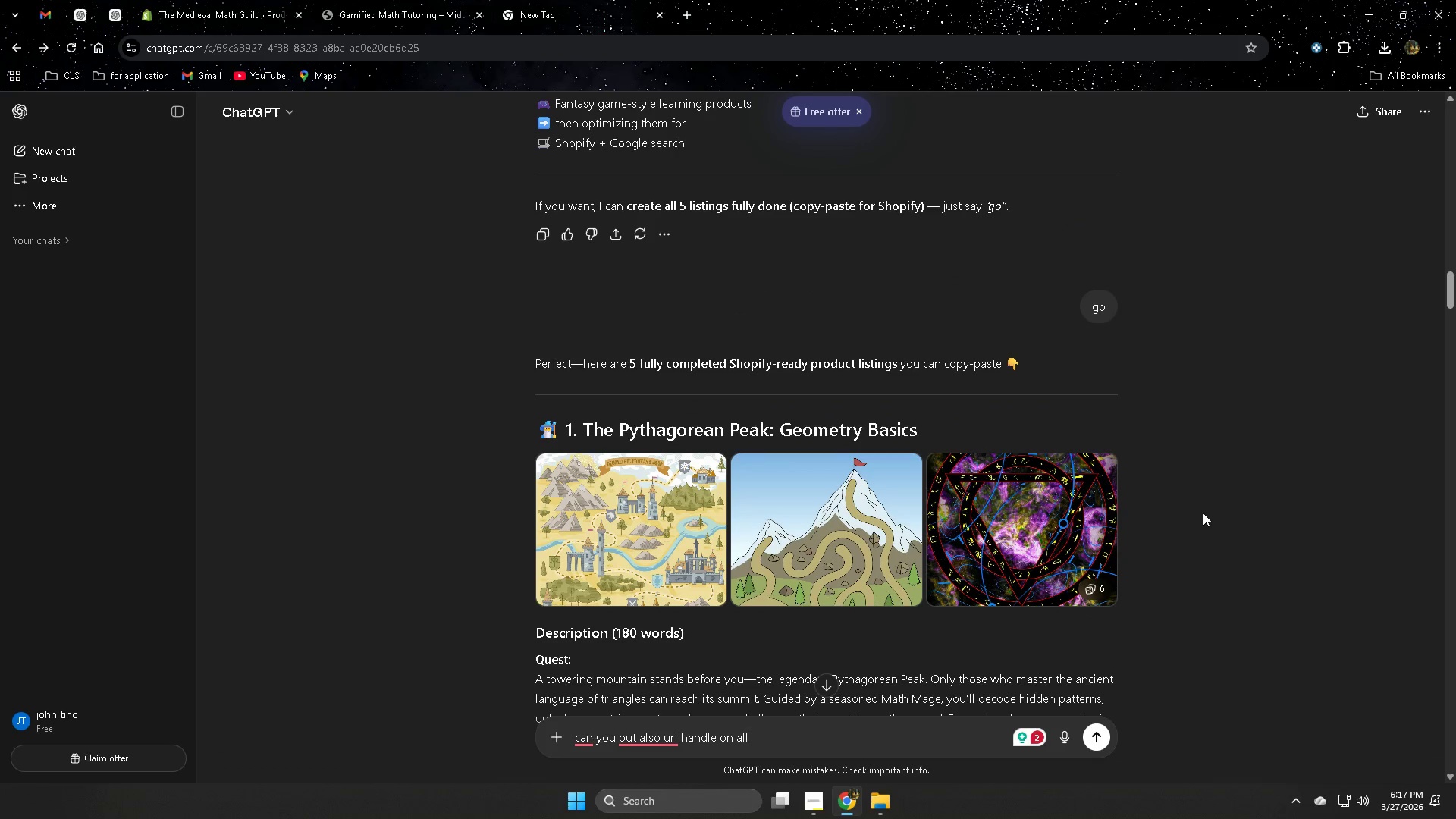 
scroll: coordinate [1123, 671], scroll_direction: down, amount: 7.0
 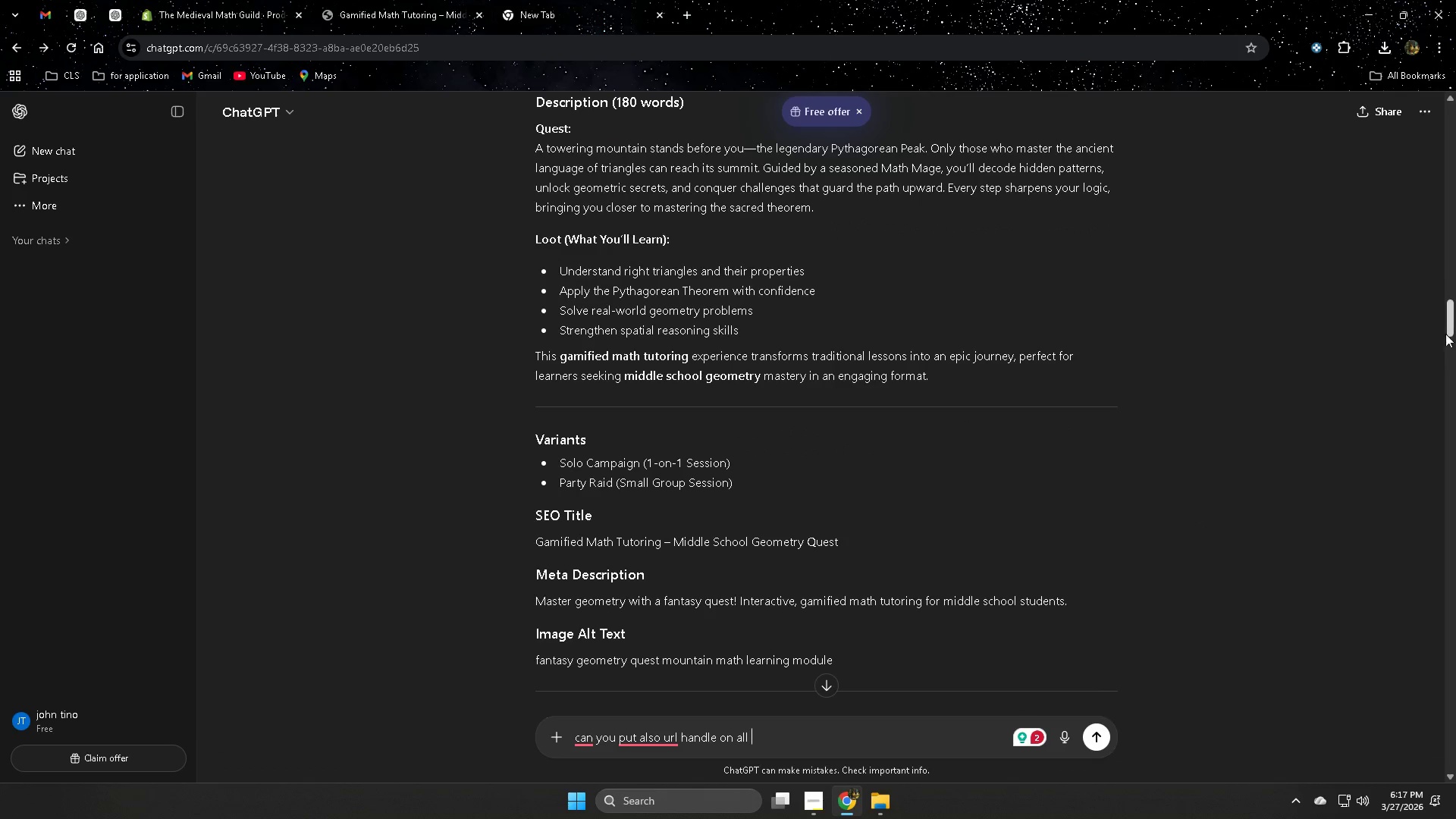 
left_click_drag(start_coordinate=[1448, 326], to_coordinate=[1436, 557])
 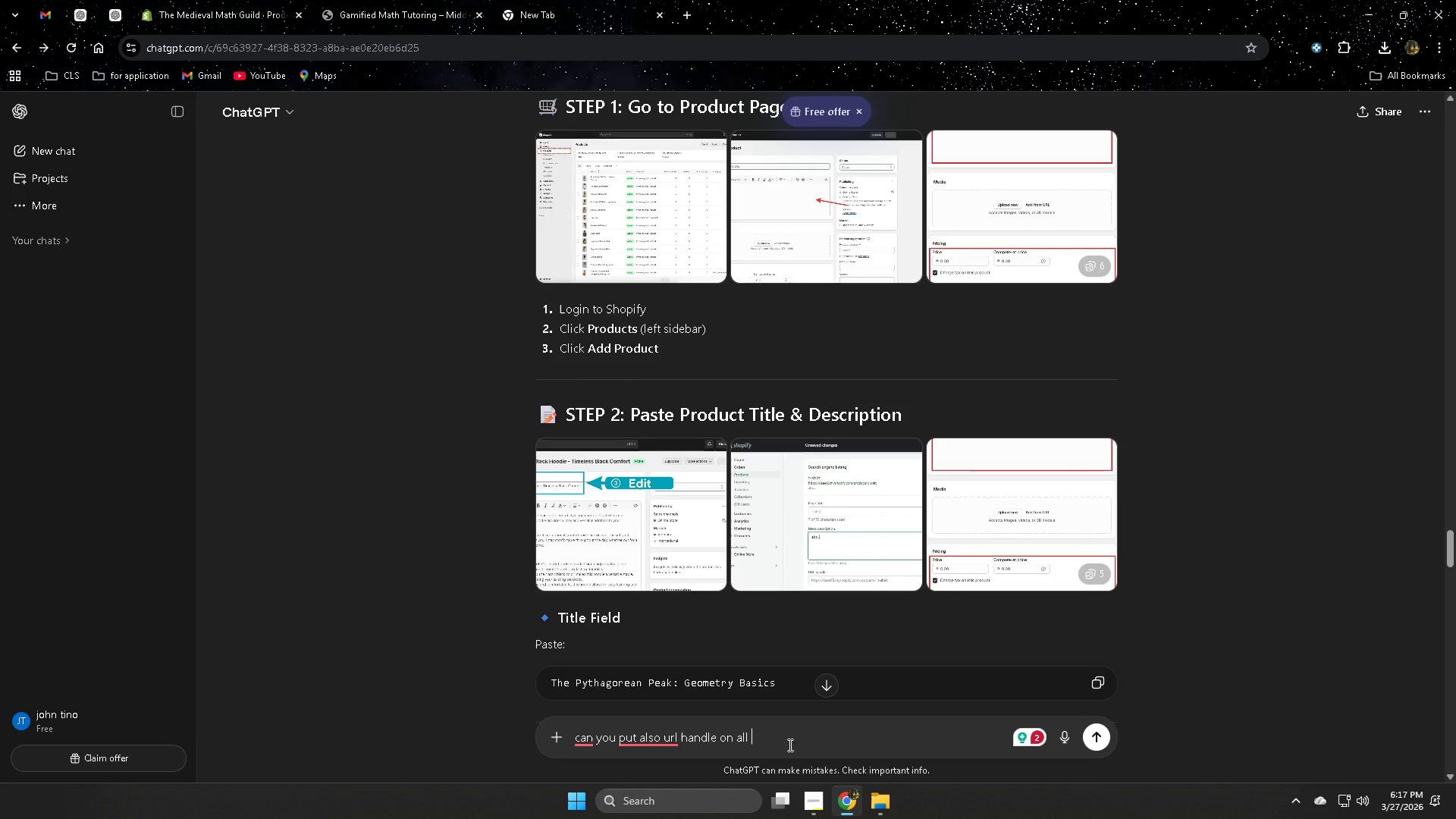 
type(listing)
 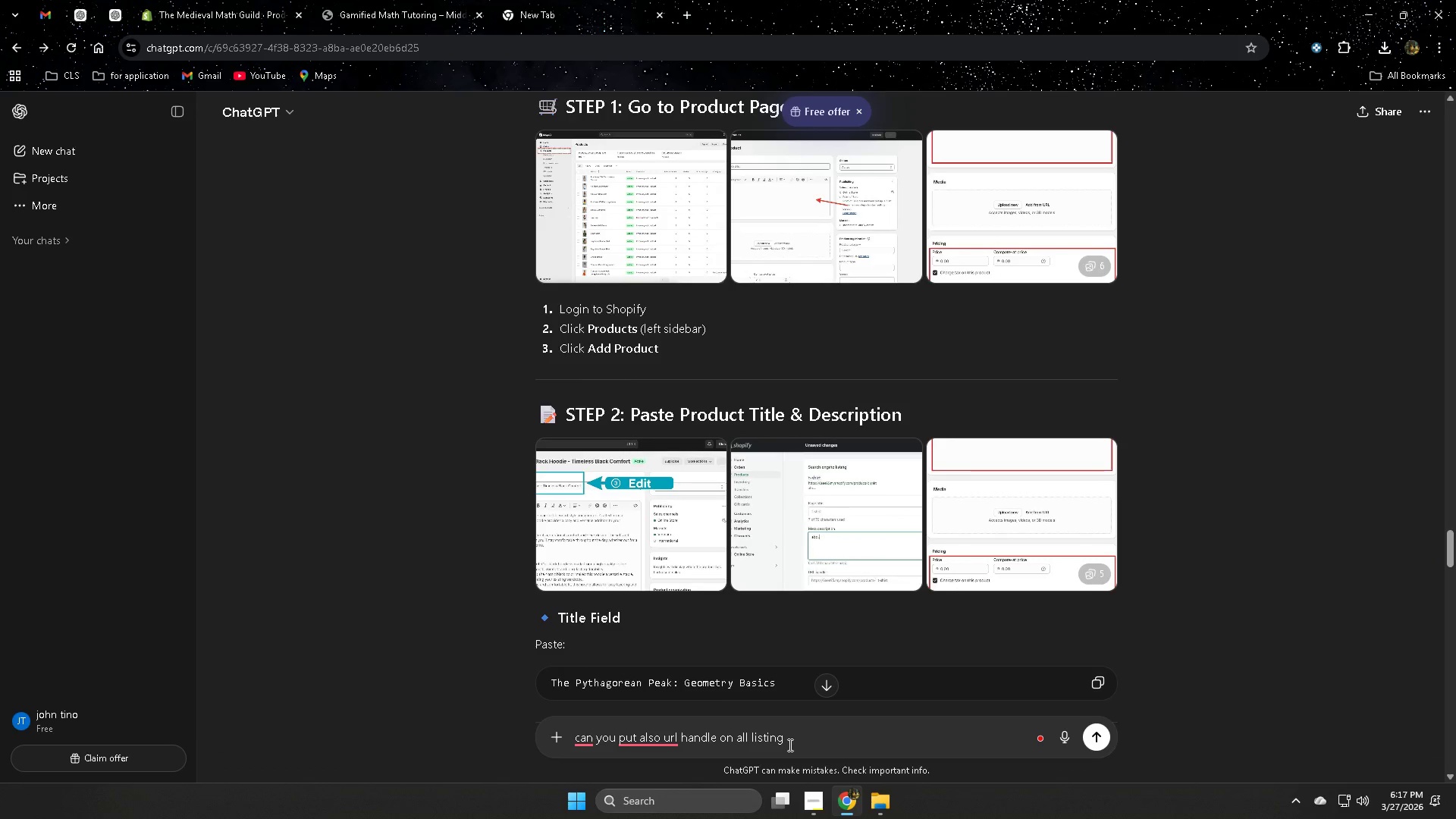 
key(Enter)
 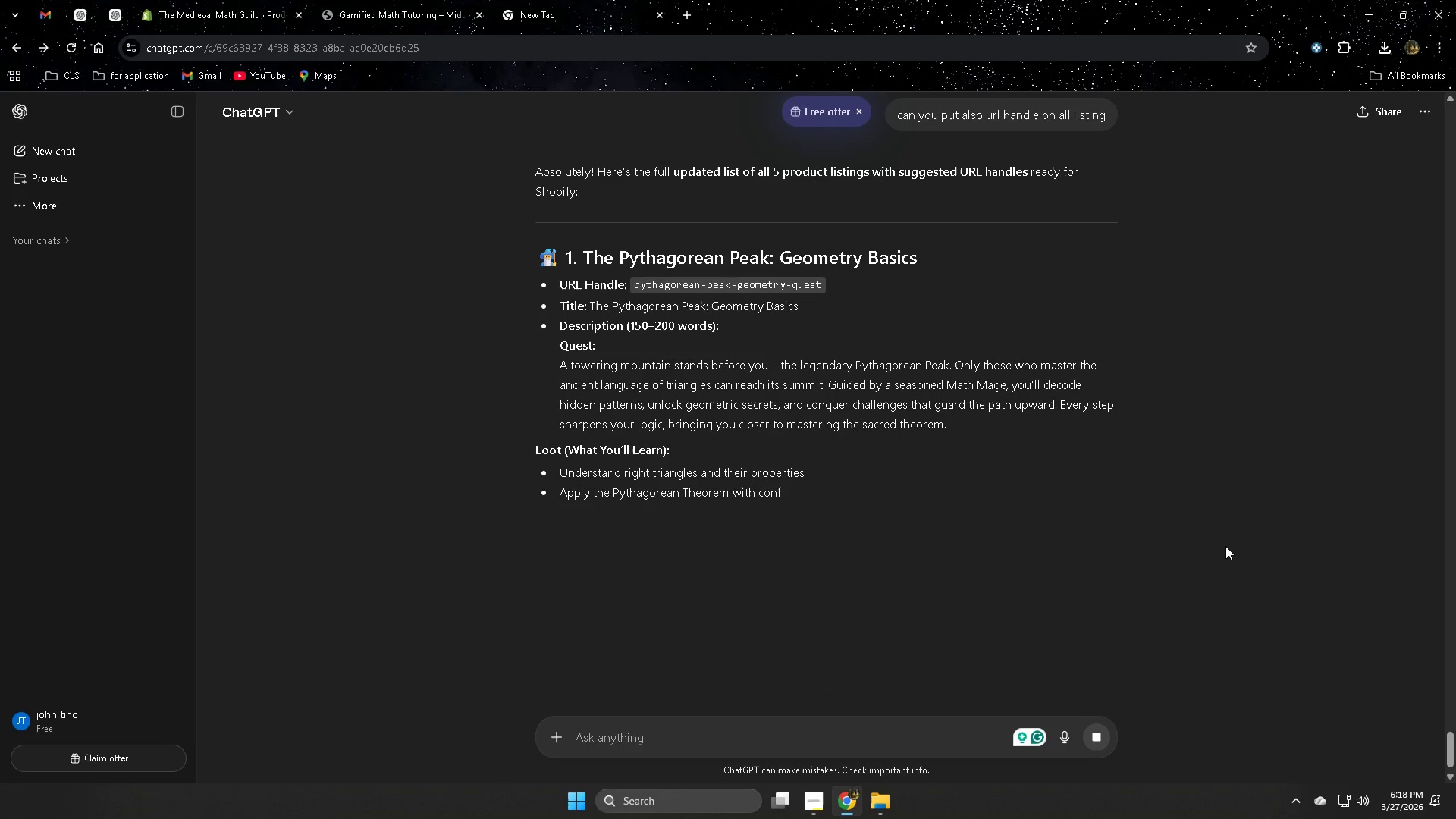 
wait(5.78)
 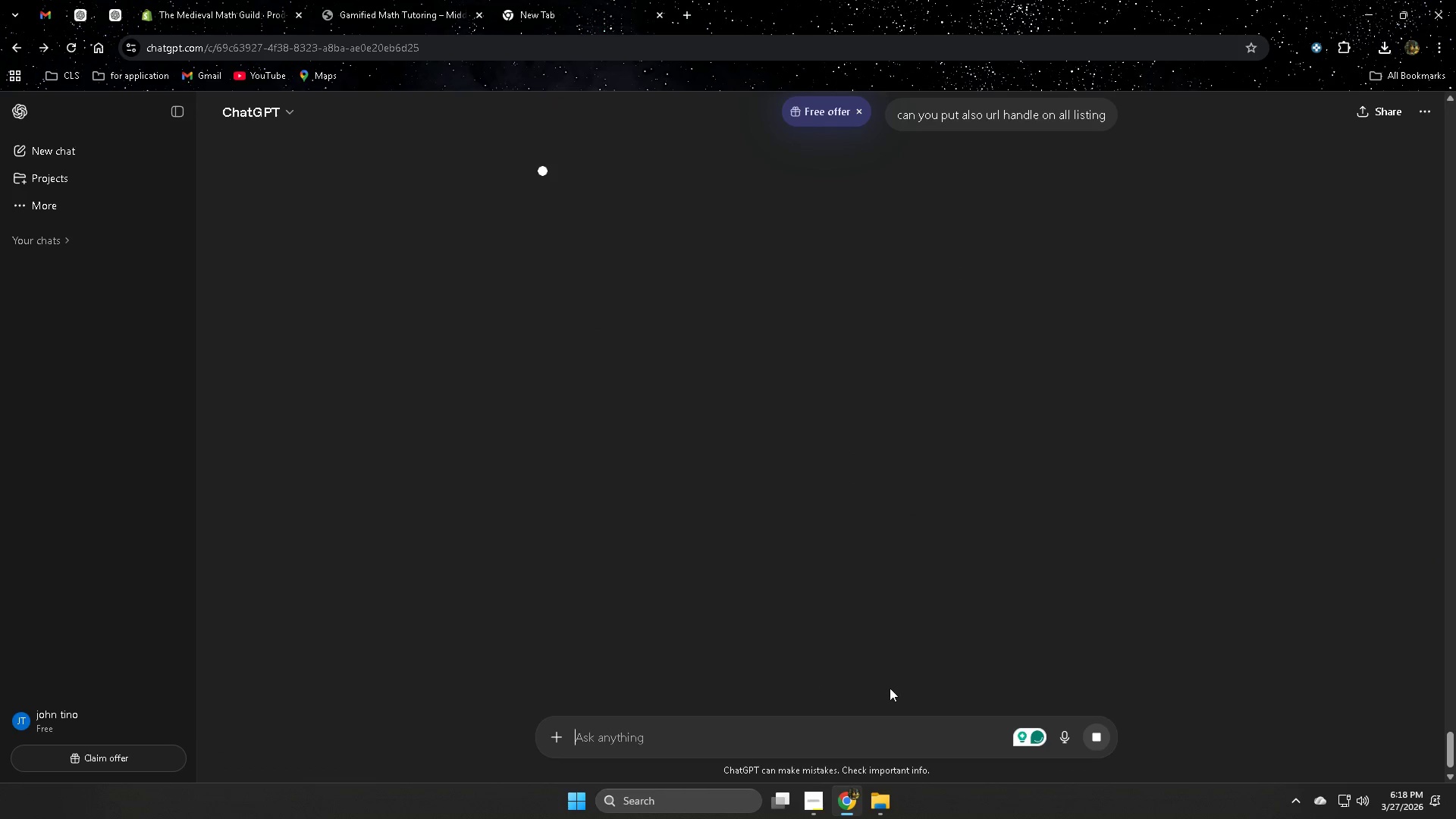 
scroll: coordinate [1238, 539], scroll_direction: up, amount: 13.0
 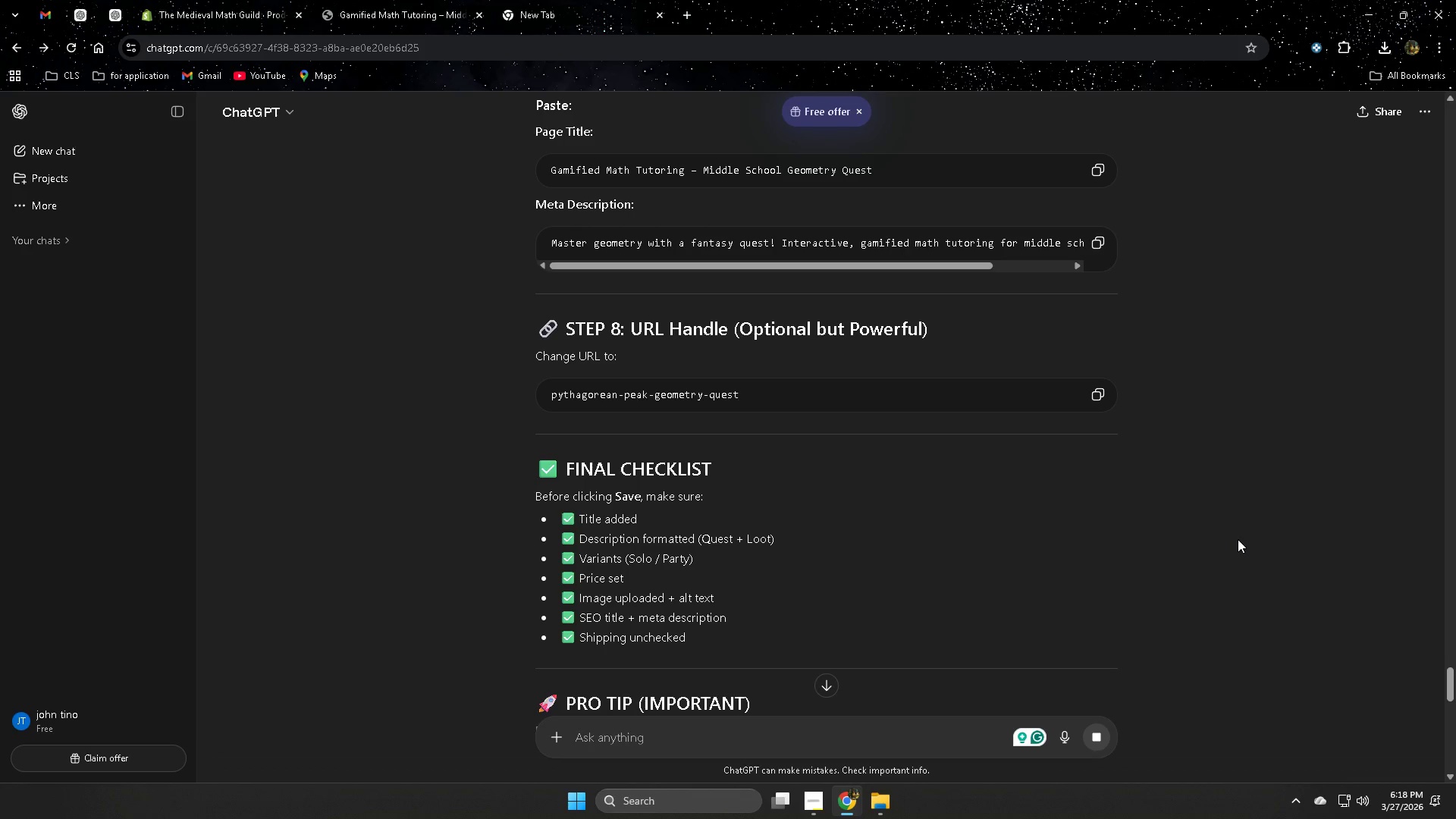 
scroll: coordinate [1240, 535], scroll_direction: down, amount: 25.0
 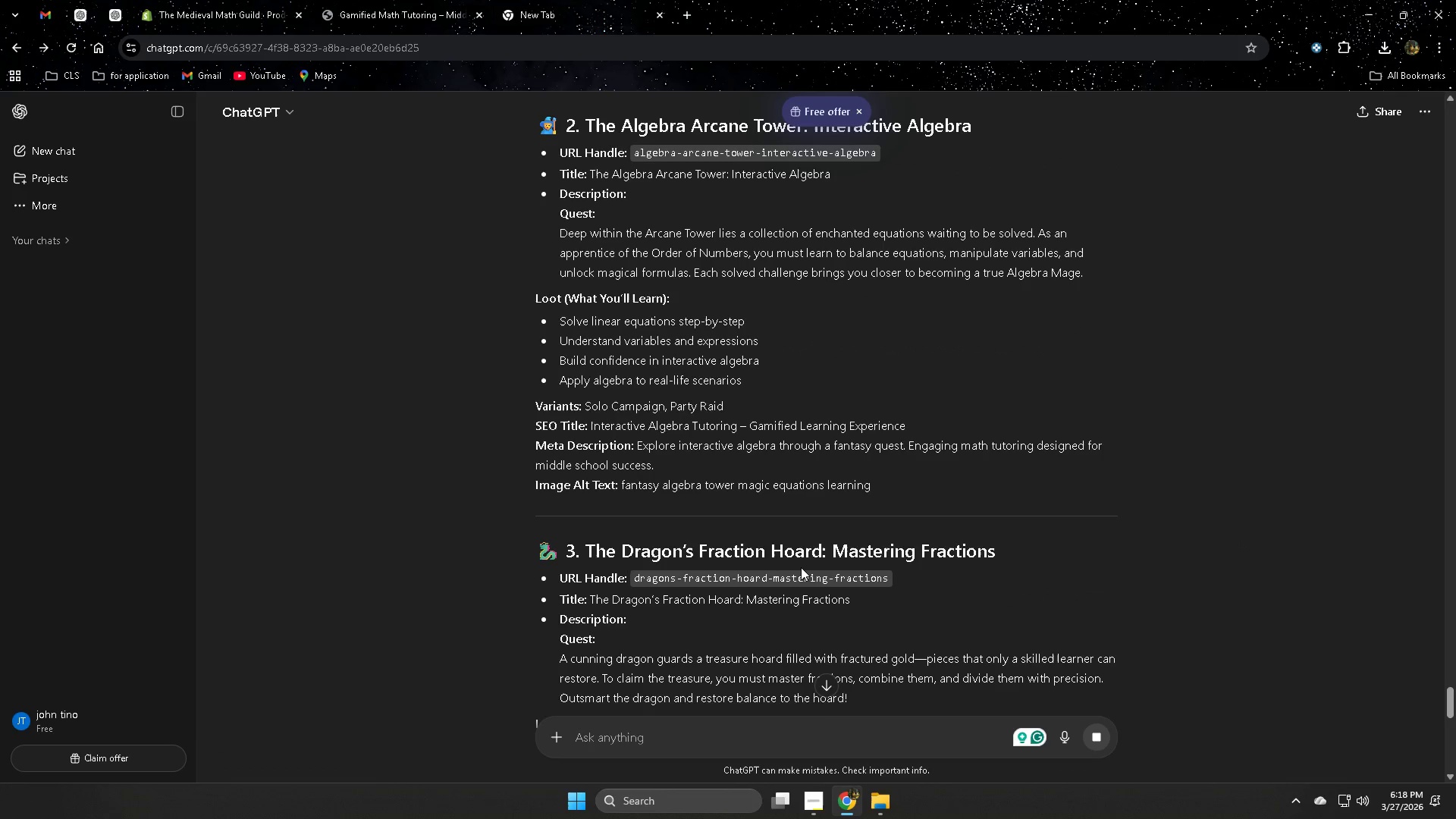 
scroll: coordinate [801, 567], scroll_direction: up, amount: 2.0
 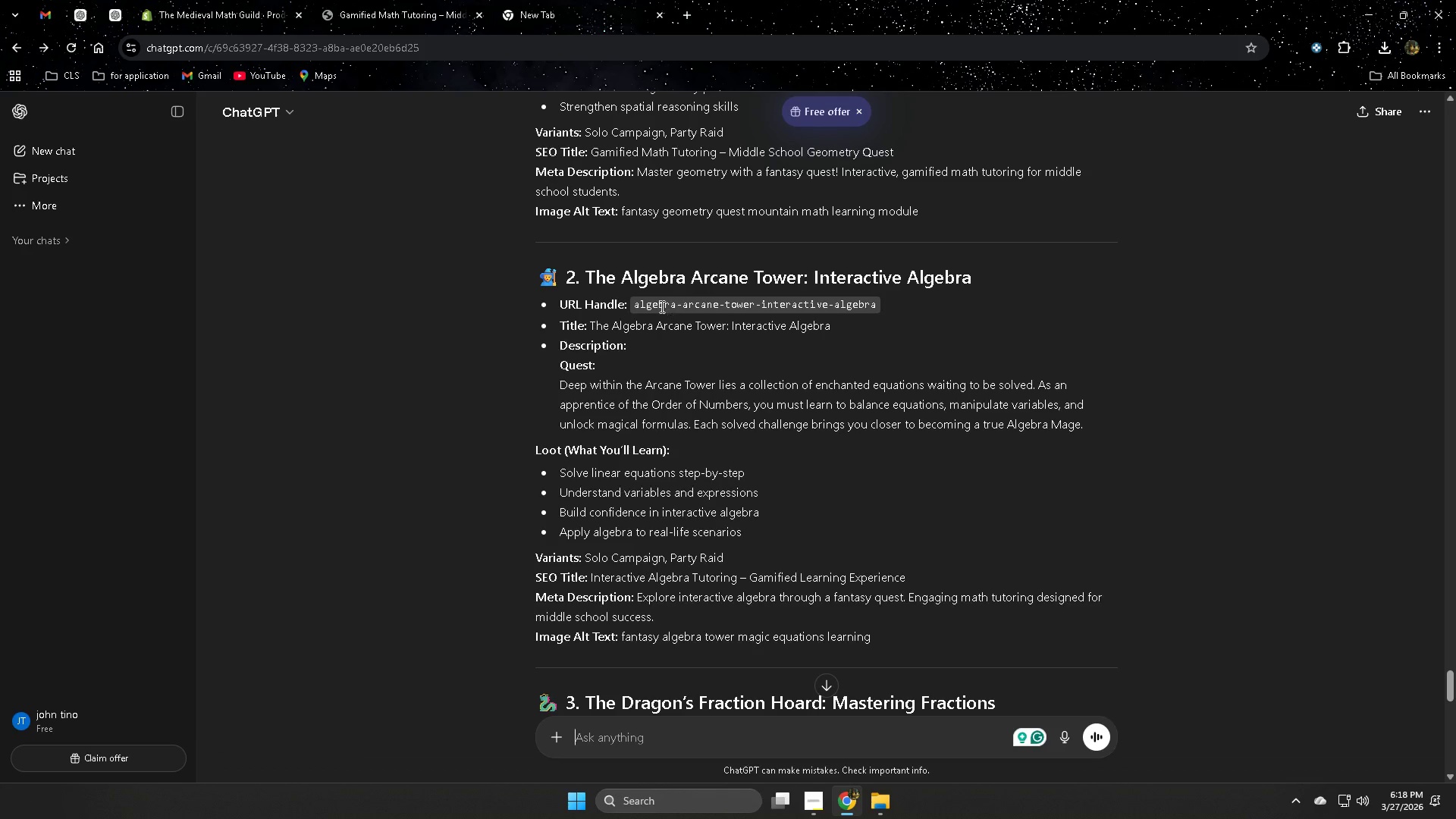 
left_click([861, 303])
 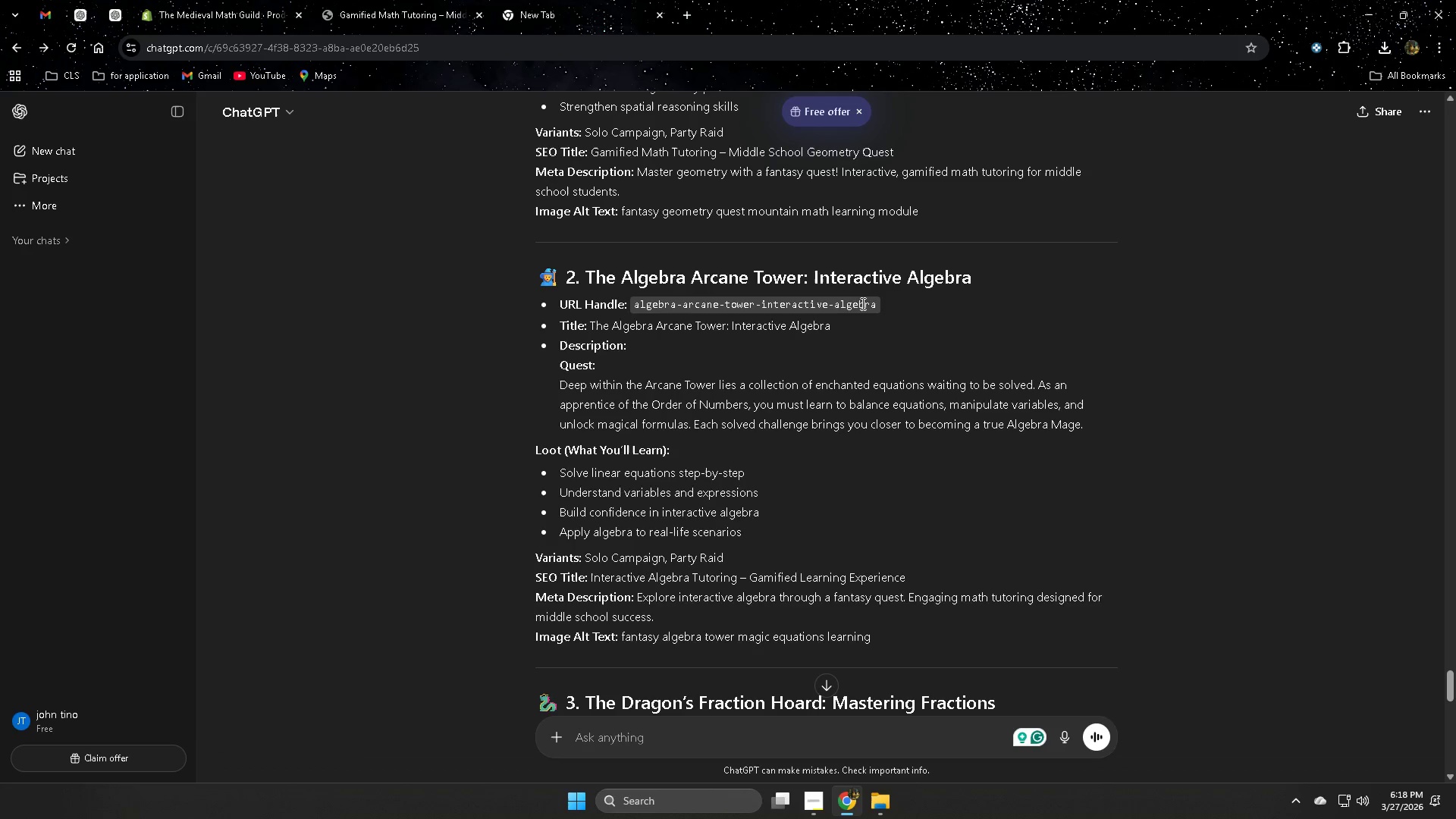 
left_click_drag(start_coordinate=[861, 303], to_coordinate=[642, 303])
 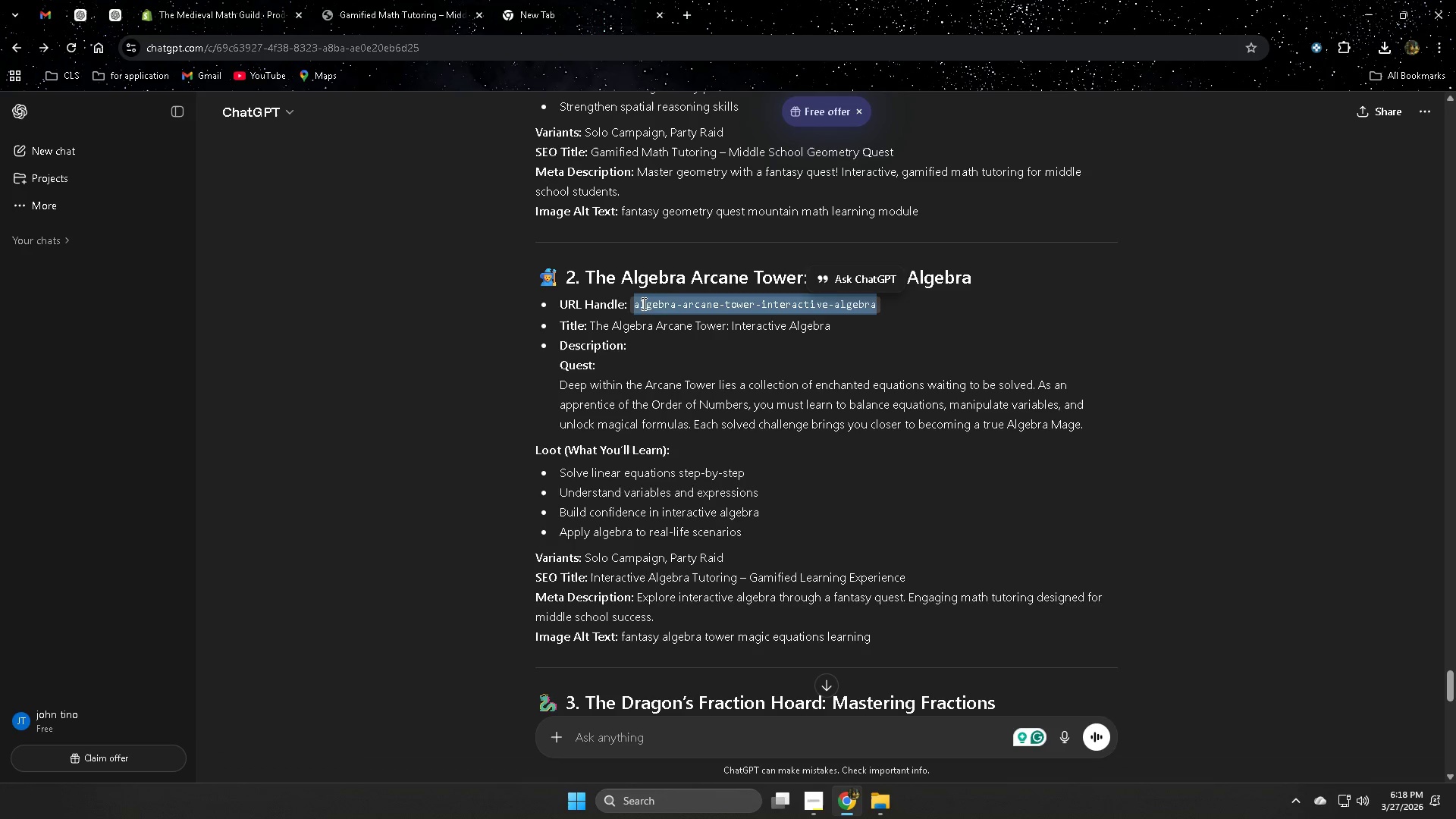 
key(Control+ControlLeft)
 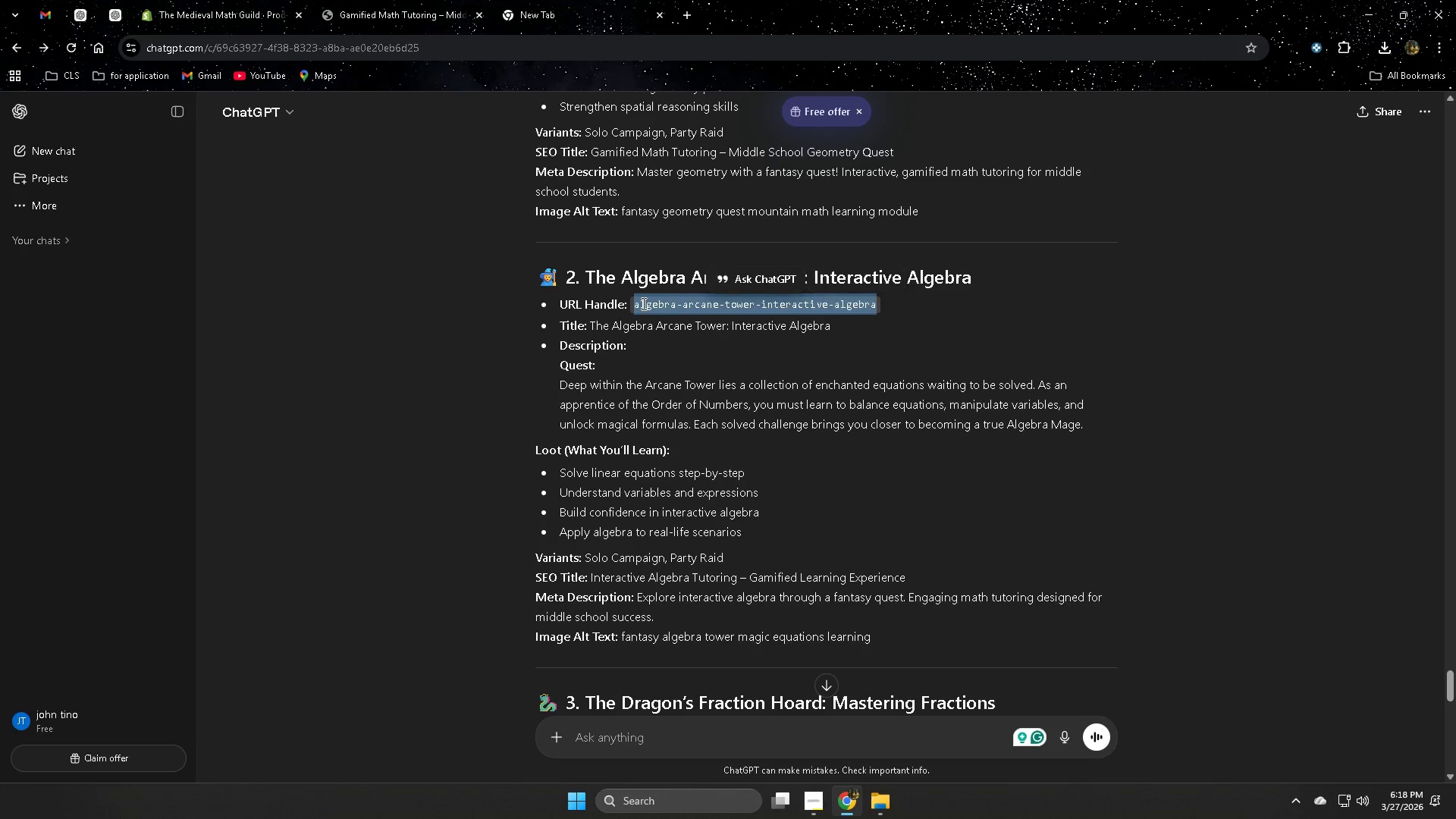 
key(Control+C)
 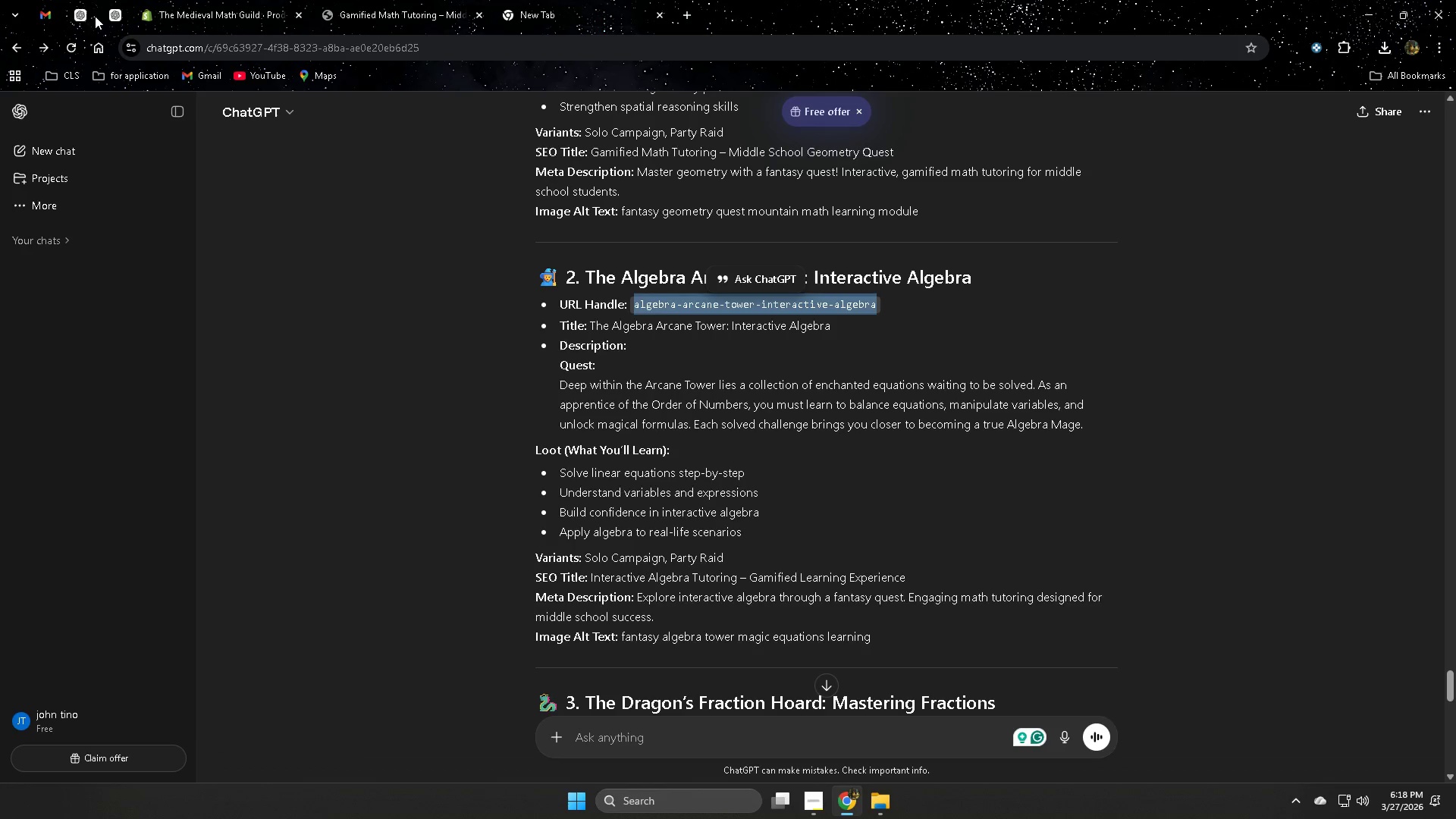 
left_click([196, 17])
 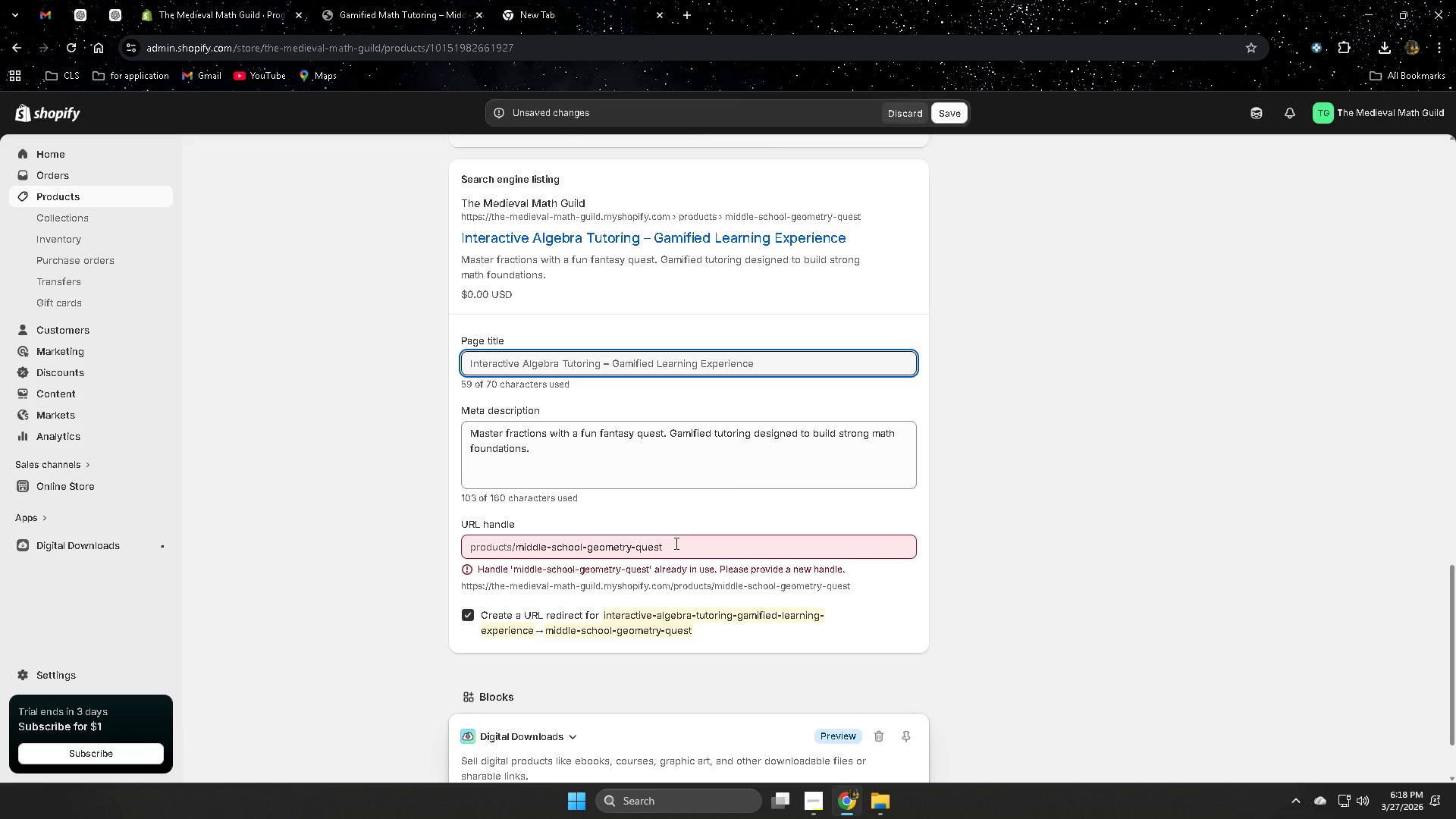 
double_click([675, 543])
 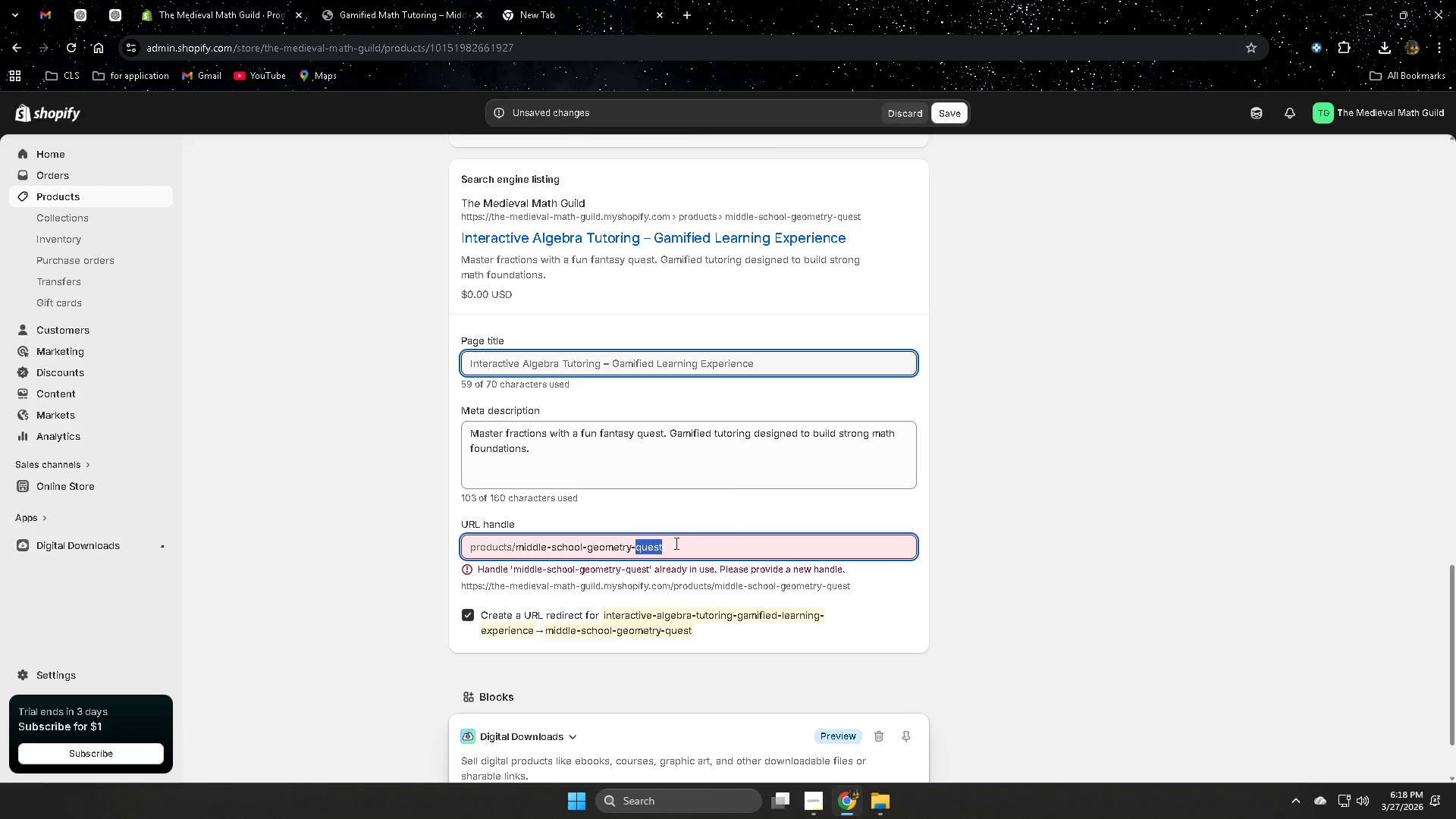 
triple_click([675, 543])
 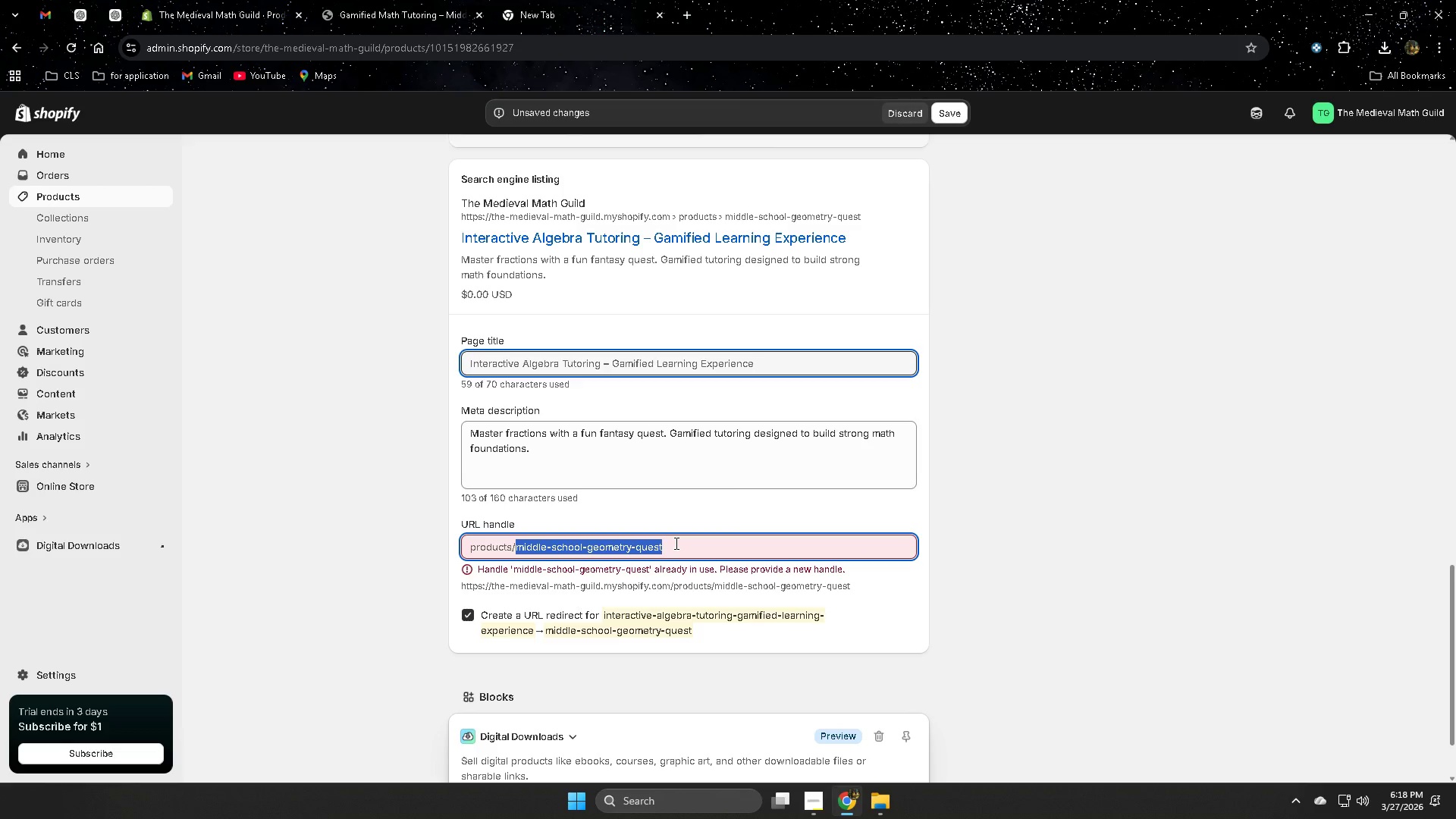 
key(Control+ControlLeft)
 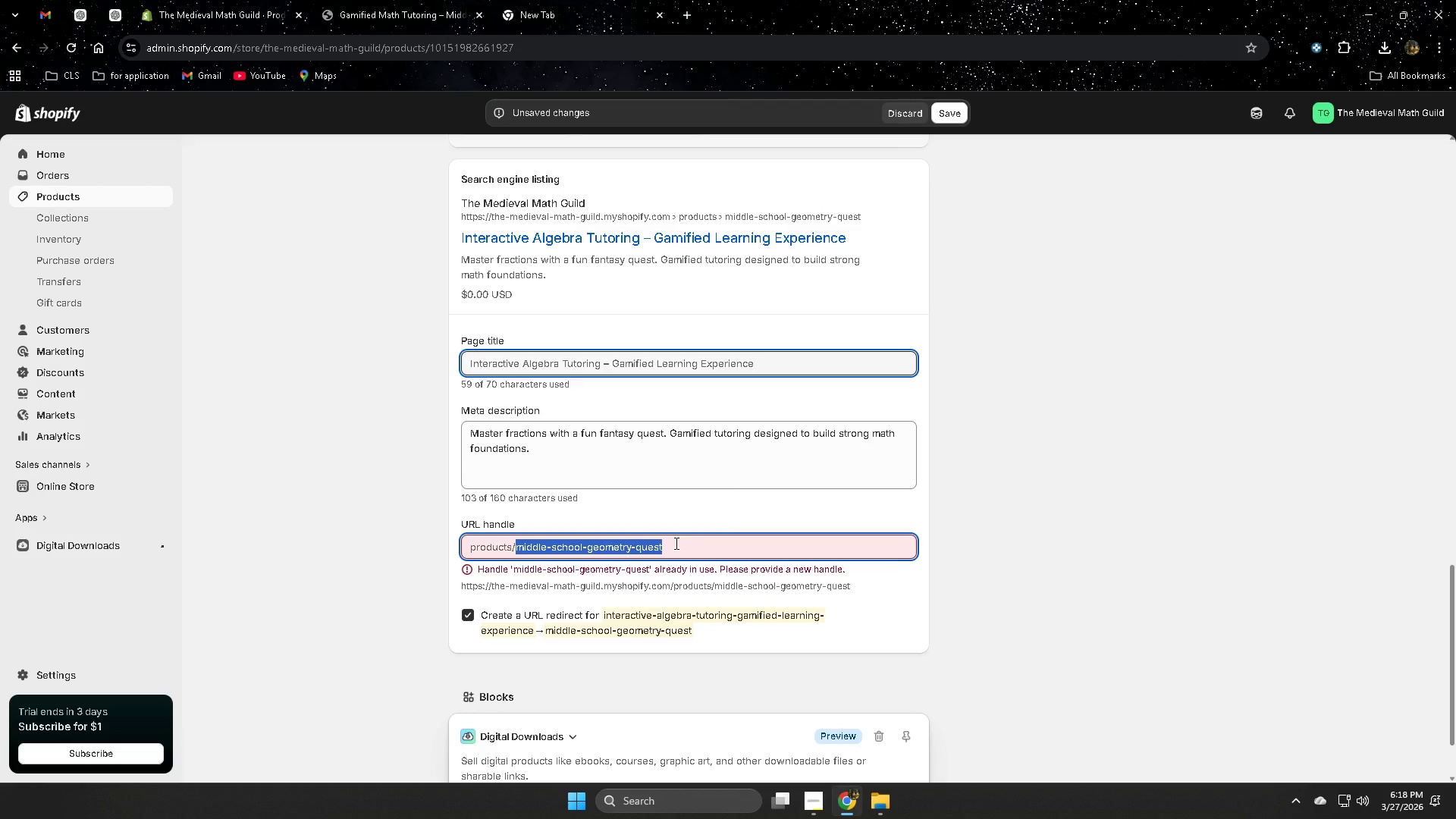 
key(Control+V)
 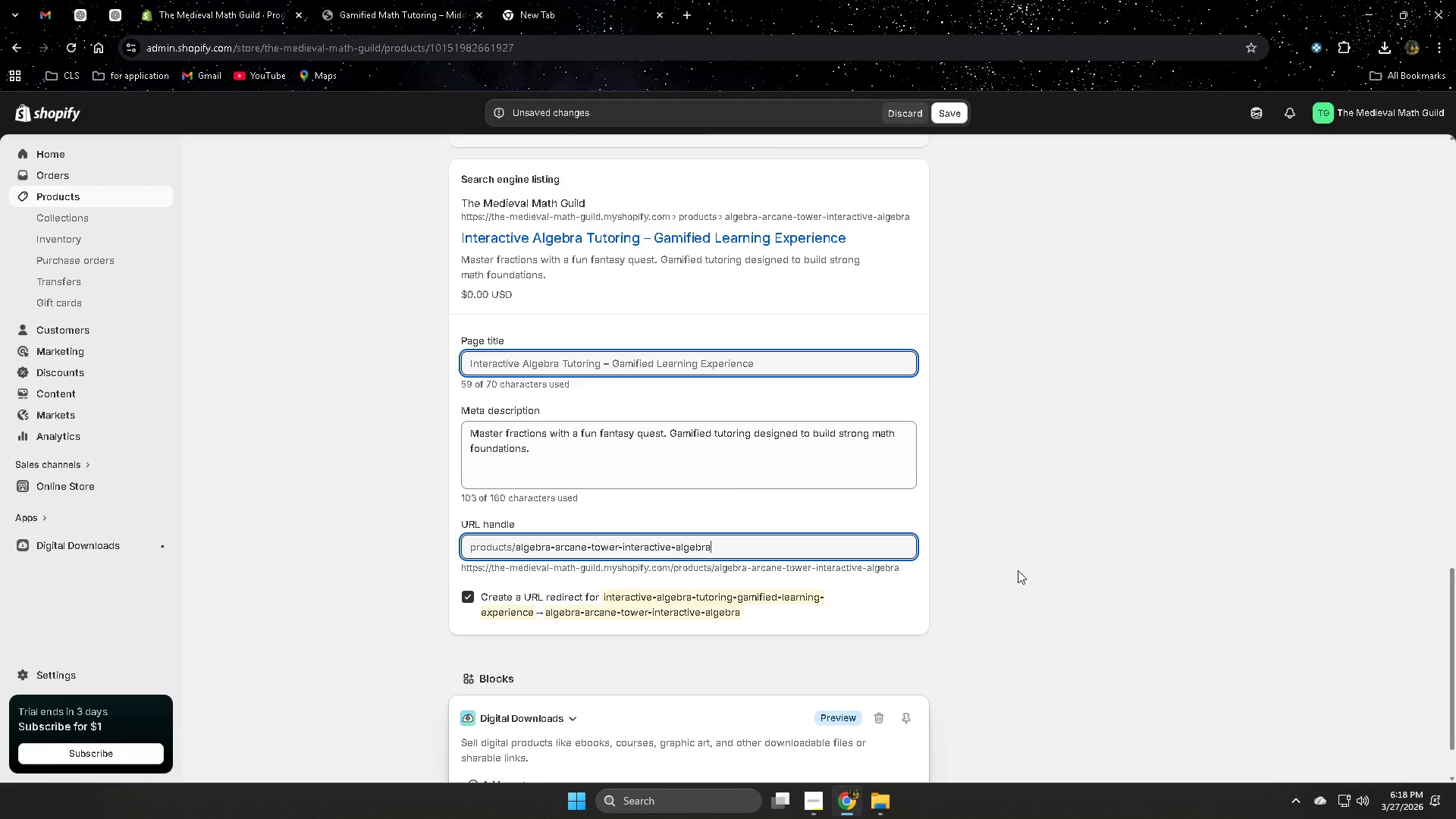 
left_click([1058, 574])
 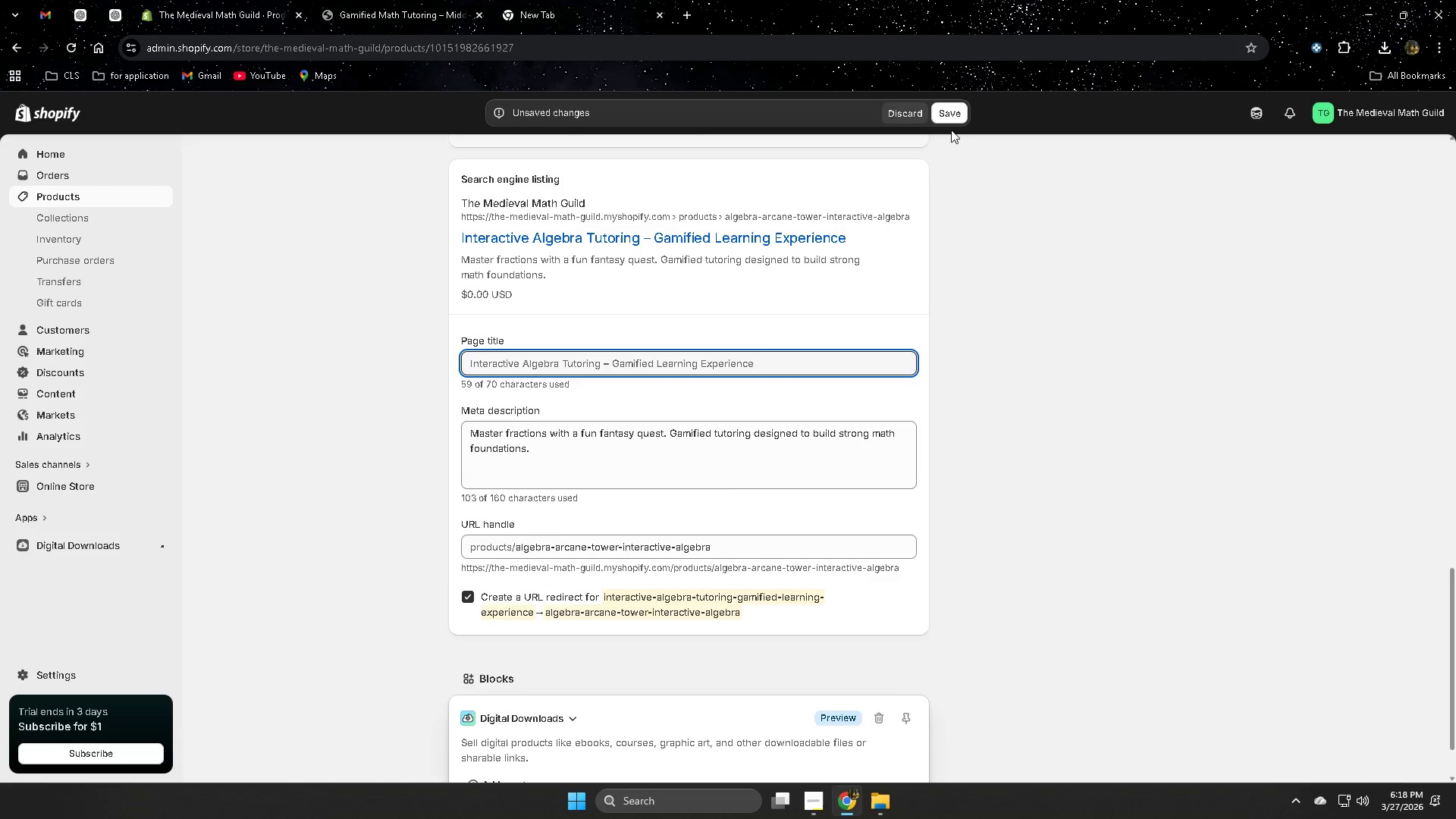 
double_click([951, 117])
 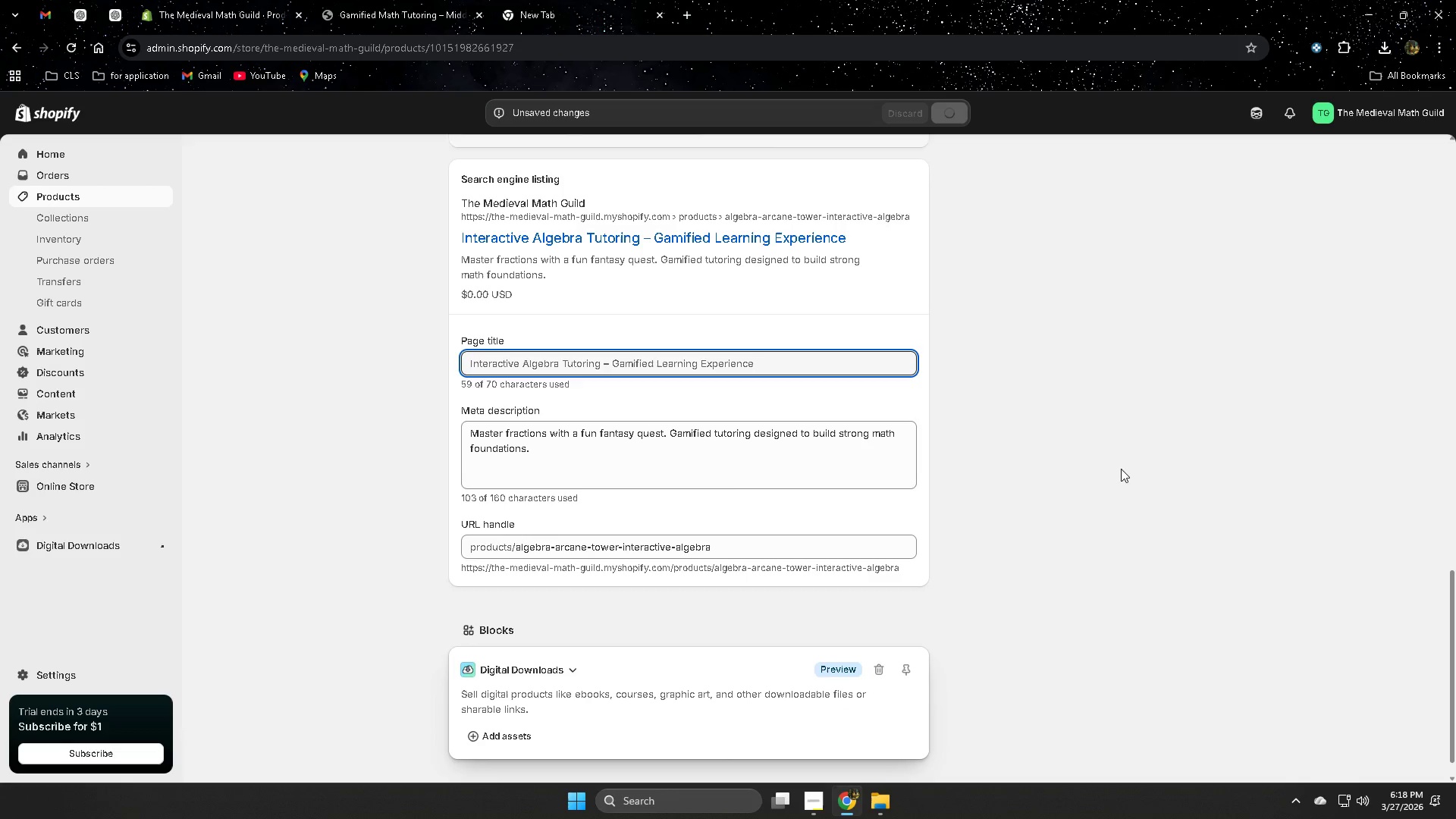 
scroll: coordinate [1115, 472], scroll_direction: up, amount: 17.0
 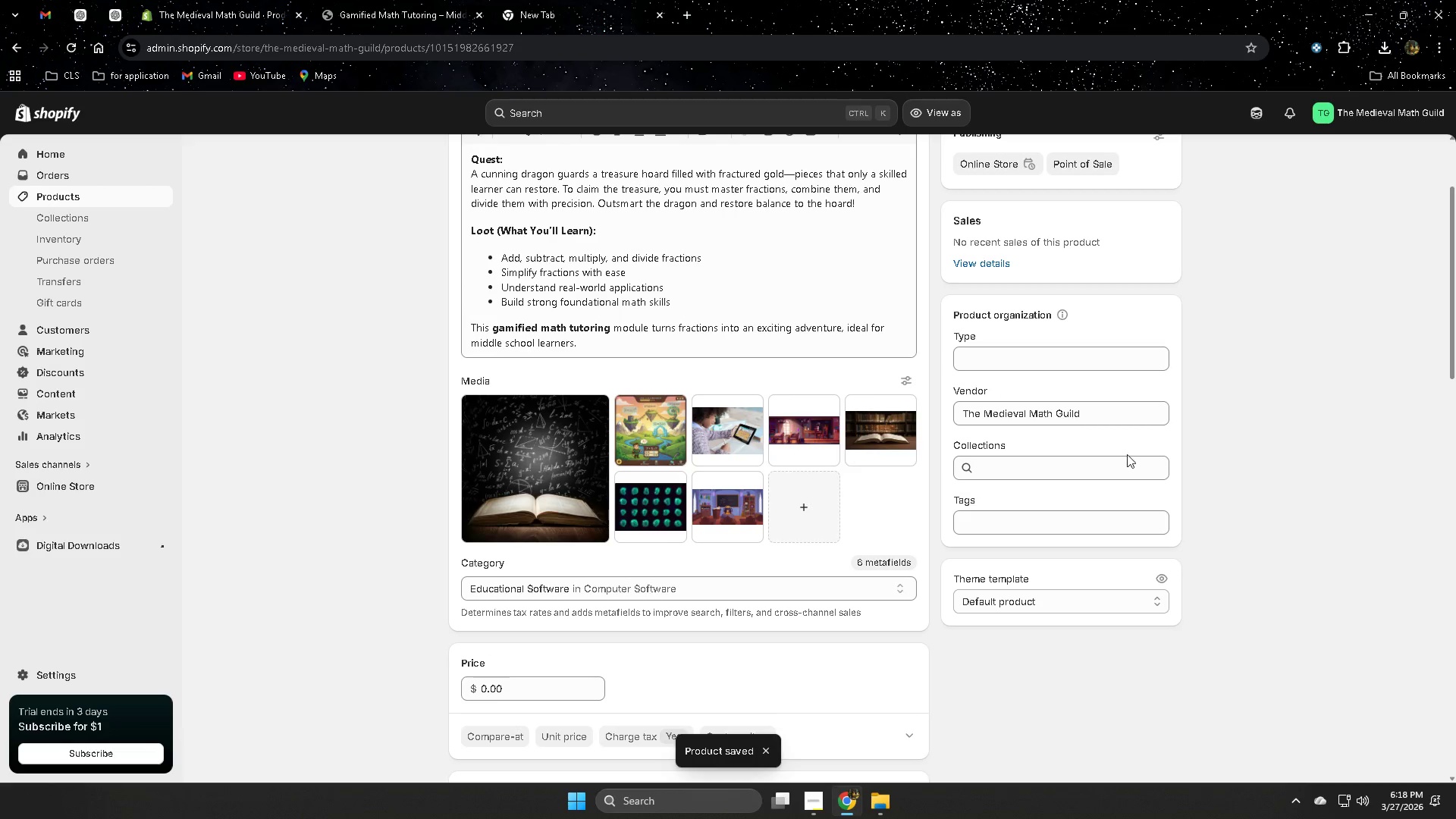 
scroll: coordinate [1125, 460], scroll_direction: down, amount: 3.0
 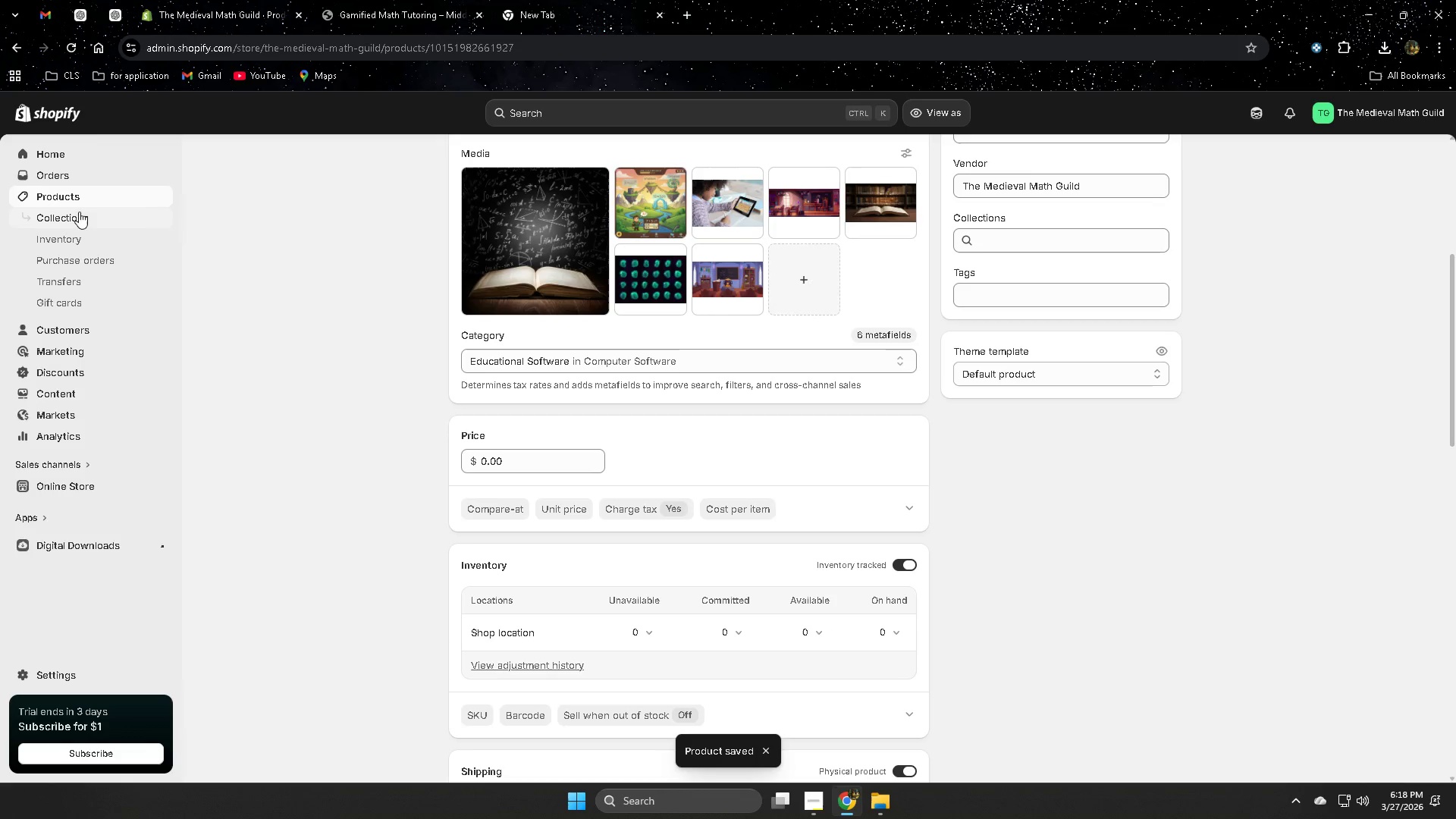 
left_click([77, 203])
 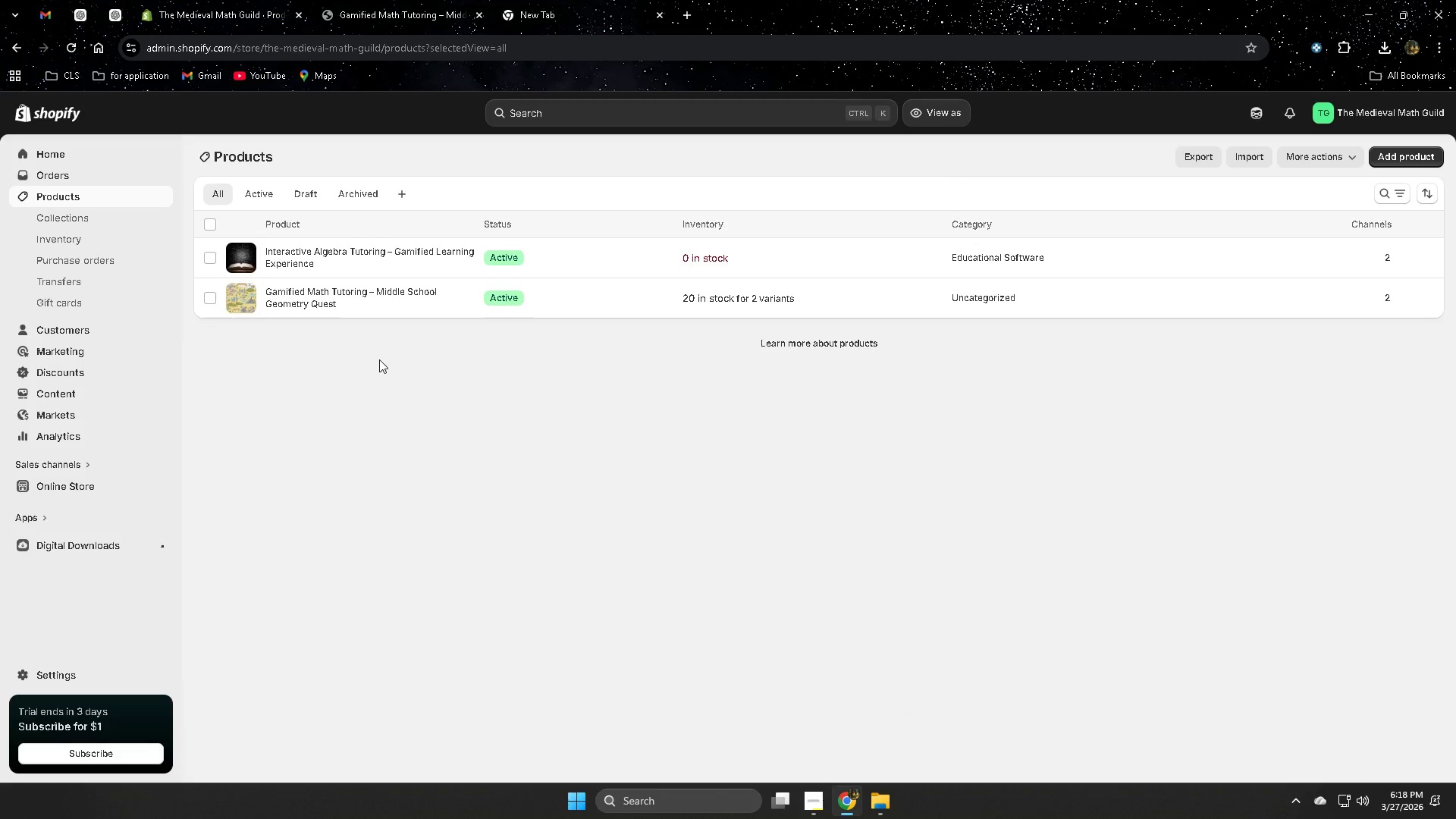 
left_click([432, 307])
 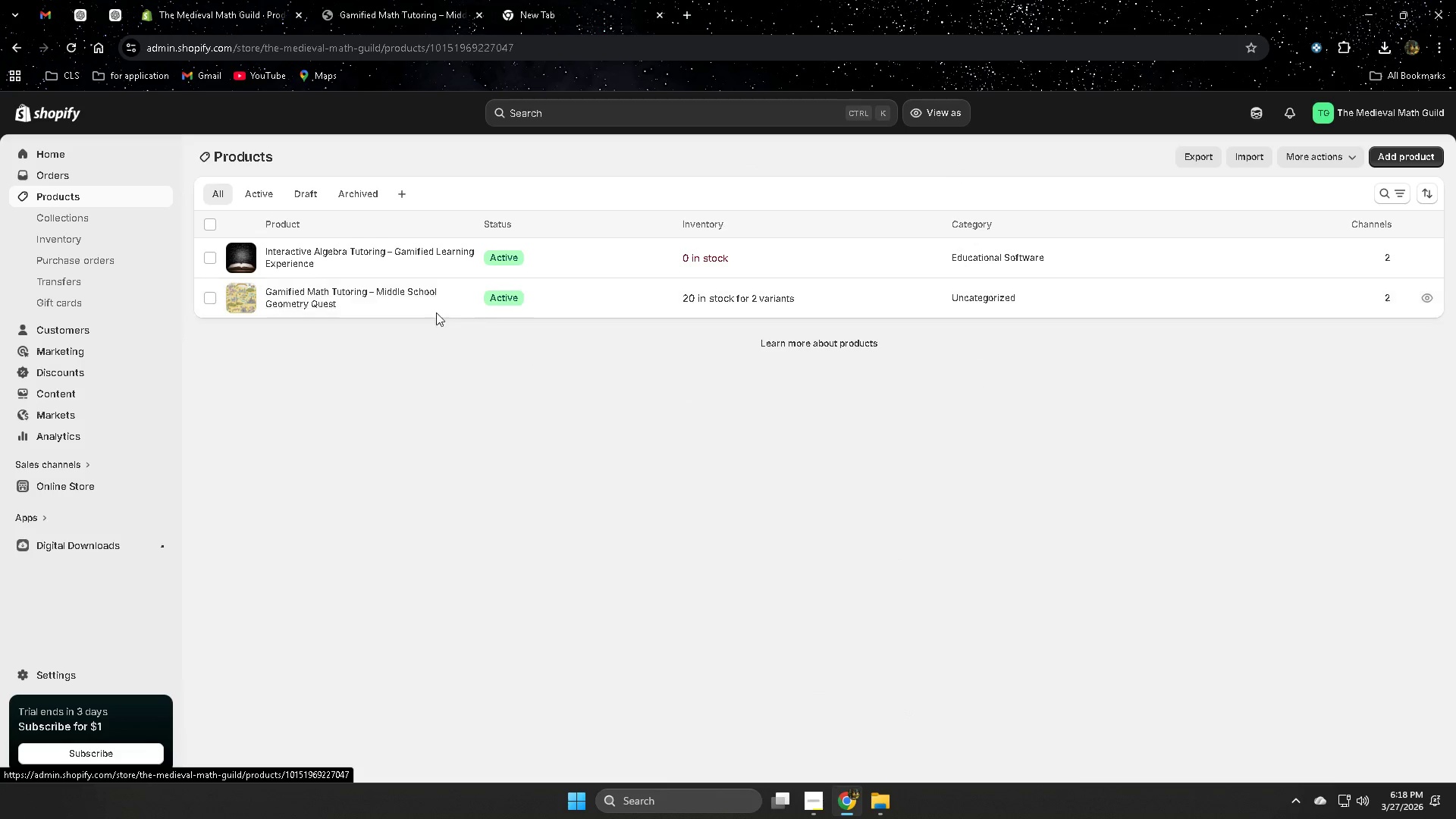 
mouse_move([496, 313])
 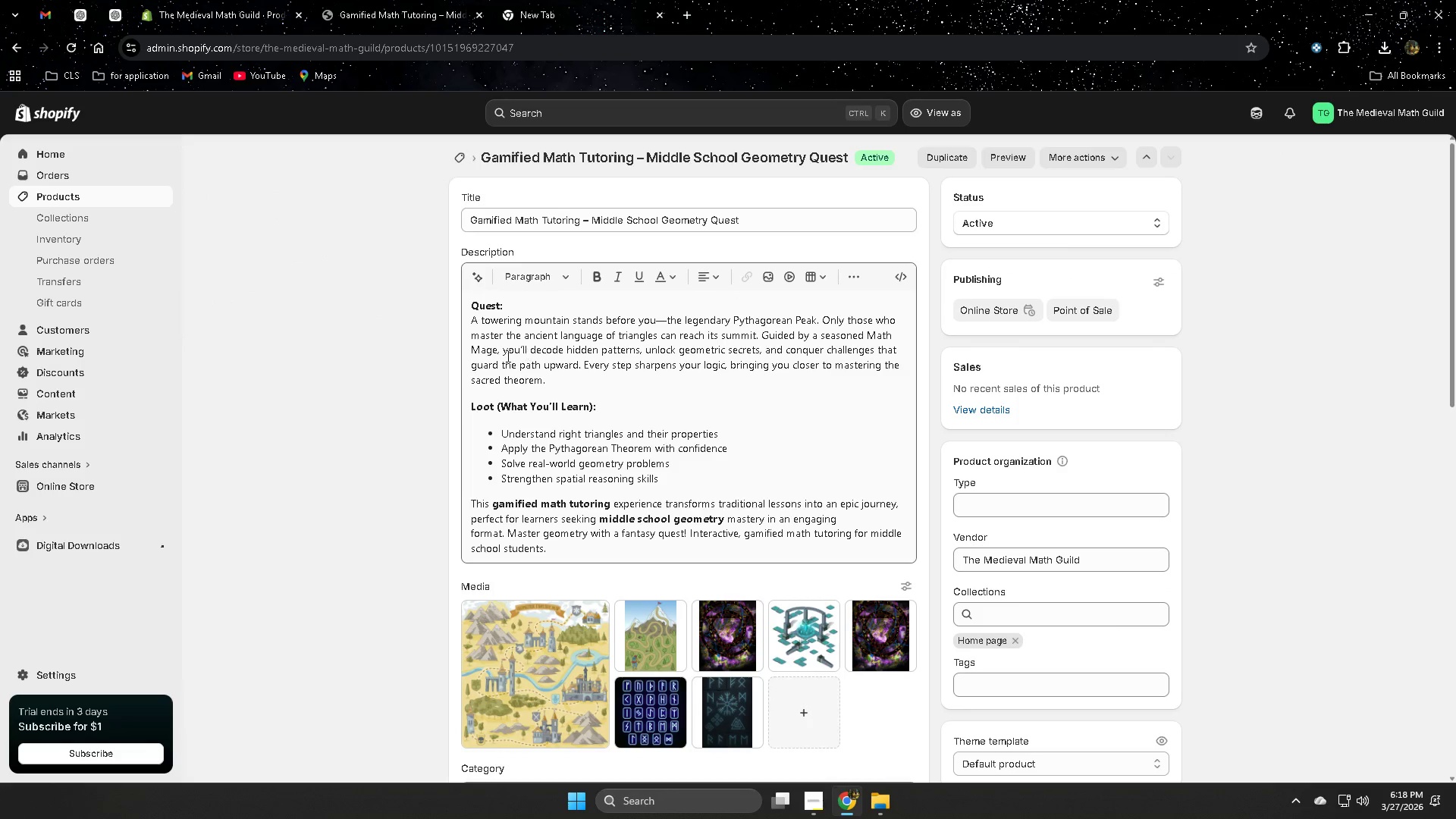 
scroll: coordinate [426, 439], scroll_direction: down, amount: 8.0
 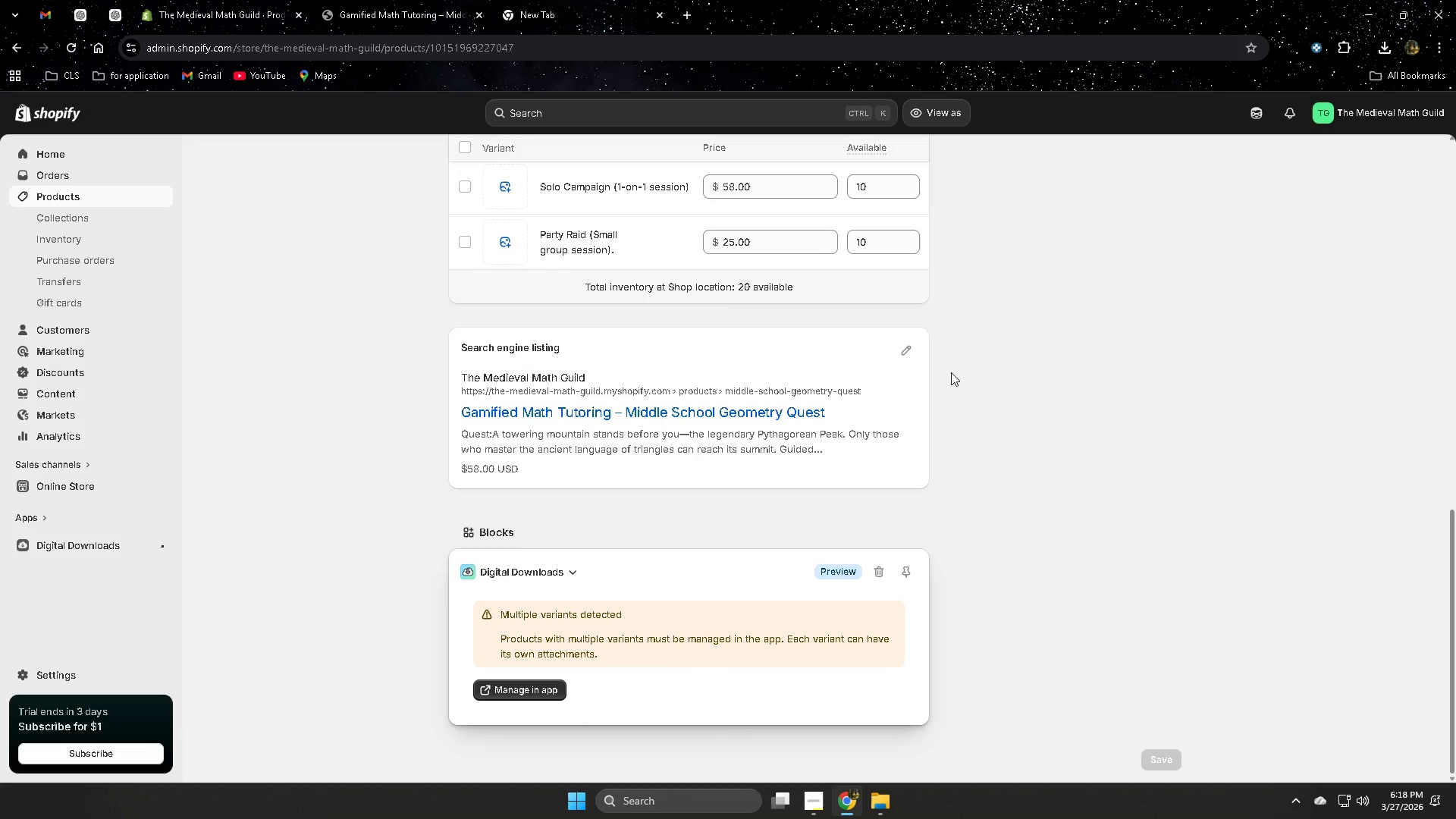 
left_click([912, 350])
 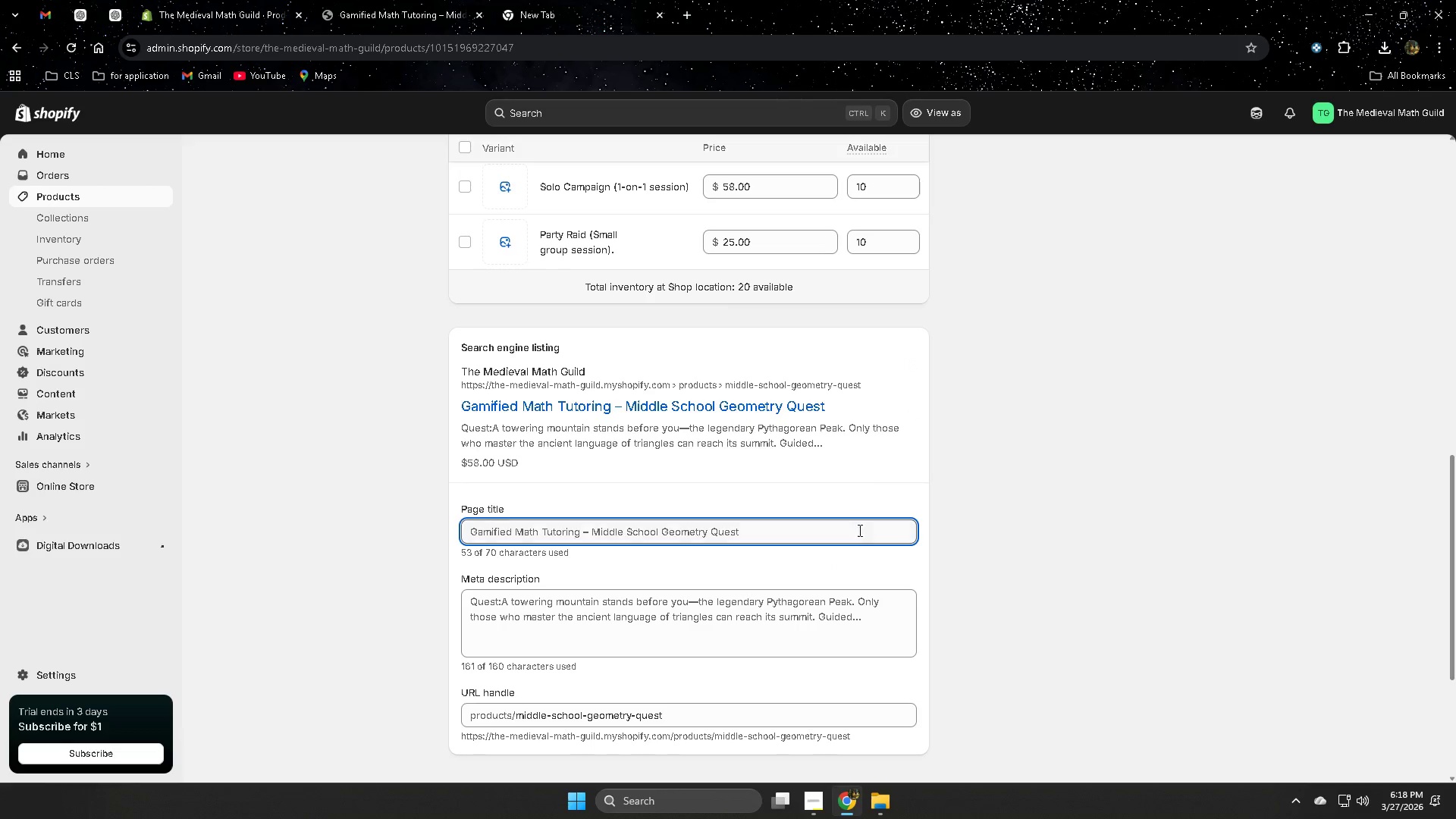 
scroll: coordinate [856, 533], scroll_direction: down, amount: 1.0
 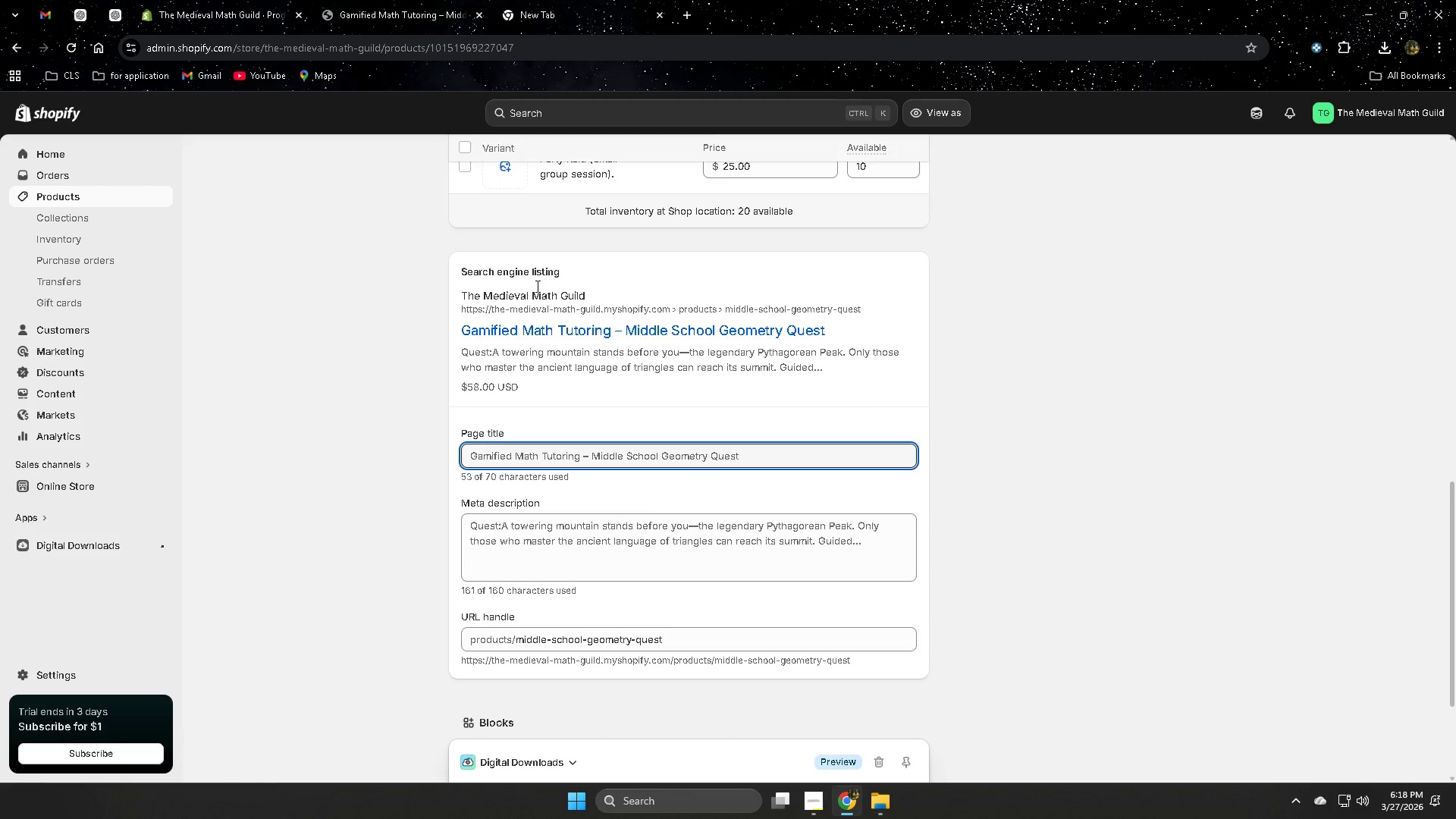 
left_click([632, 546])
 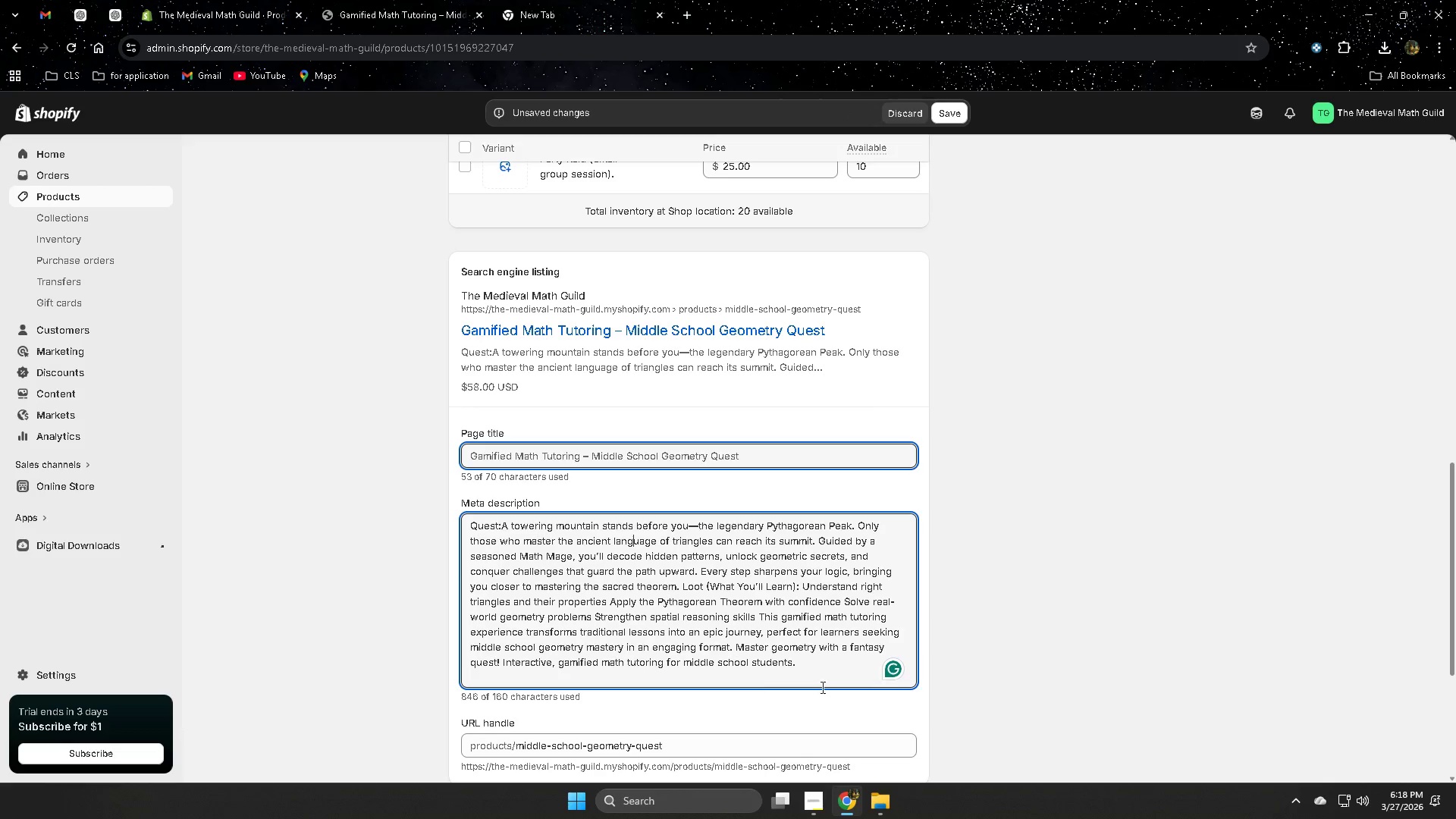 
double_click([823, 672])
 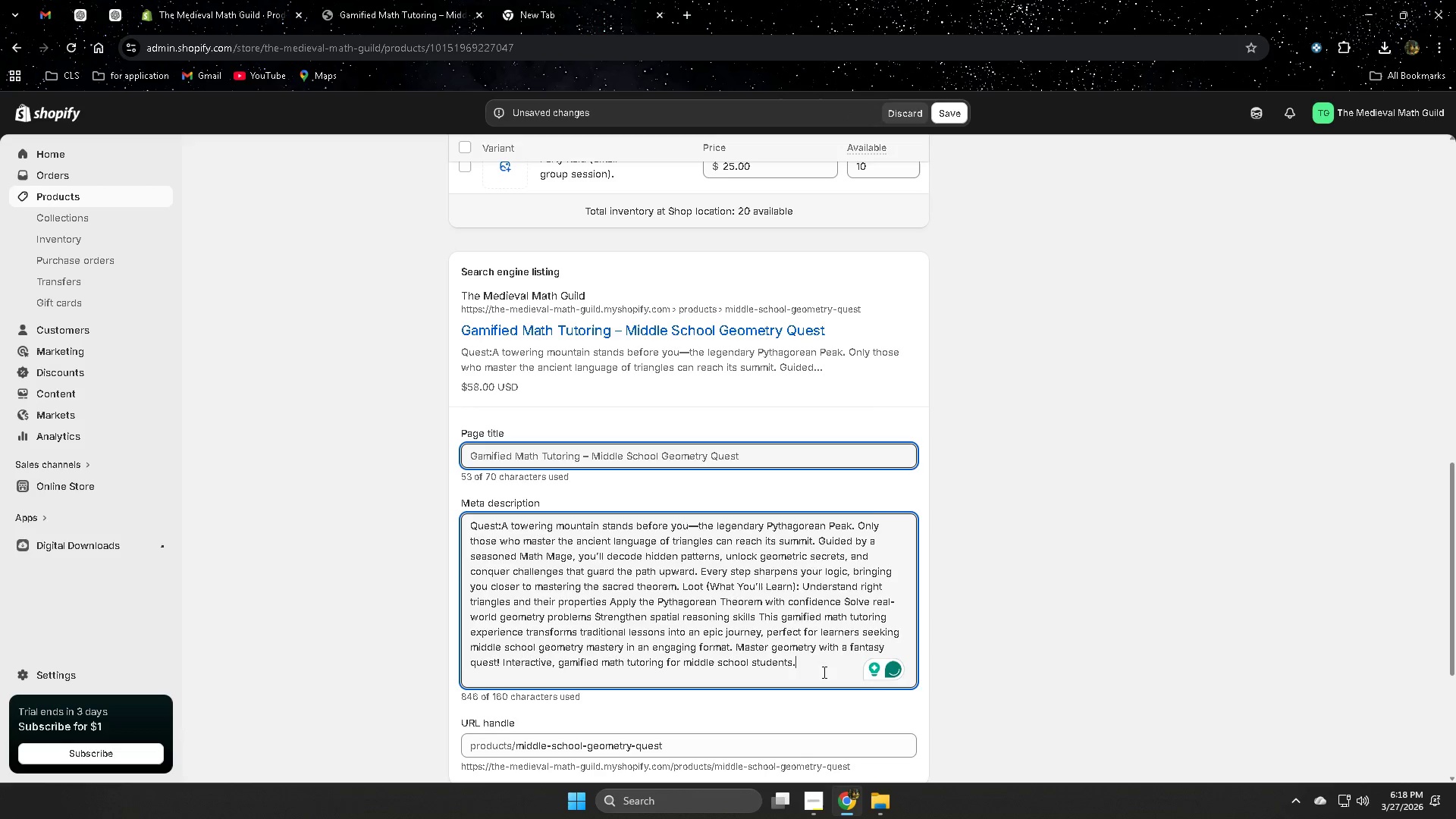 
triple_click([823, 672])
 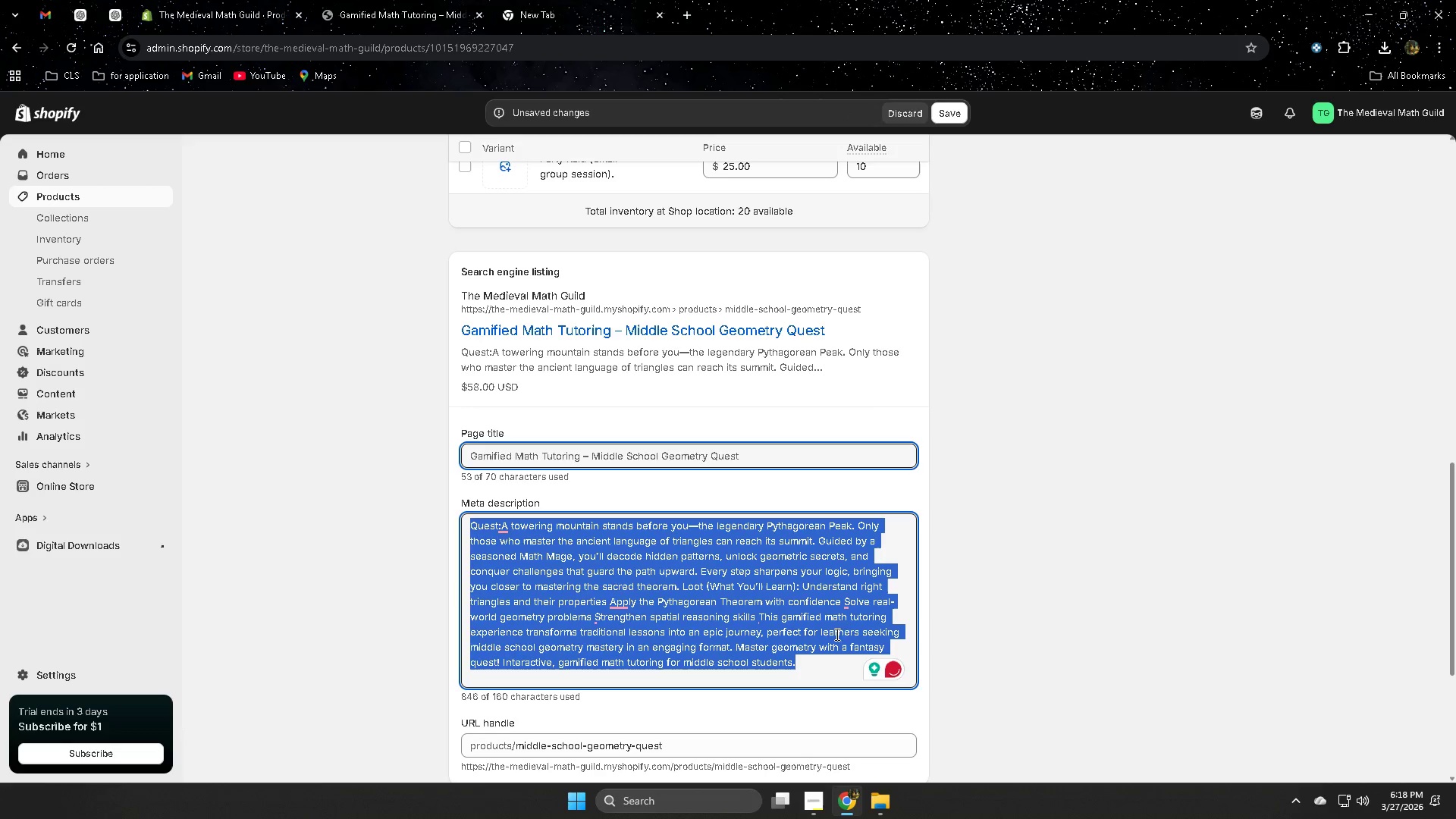 
key(Backspace)
 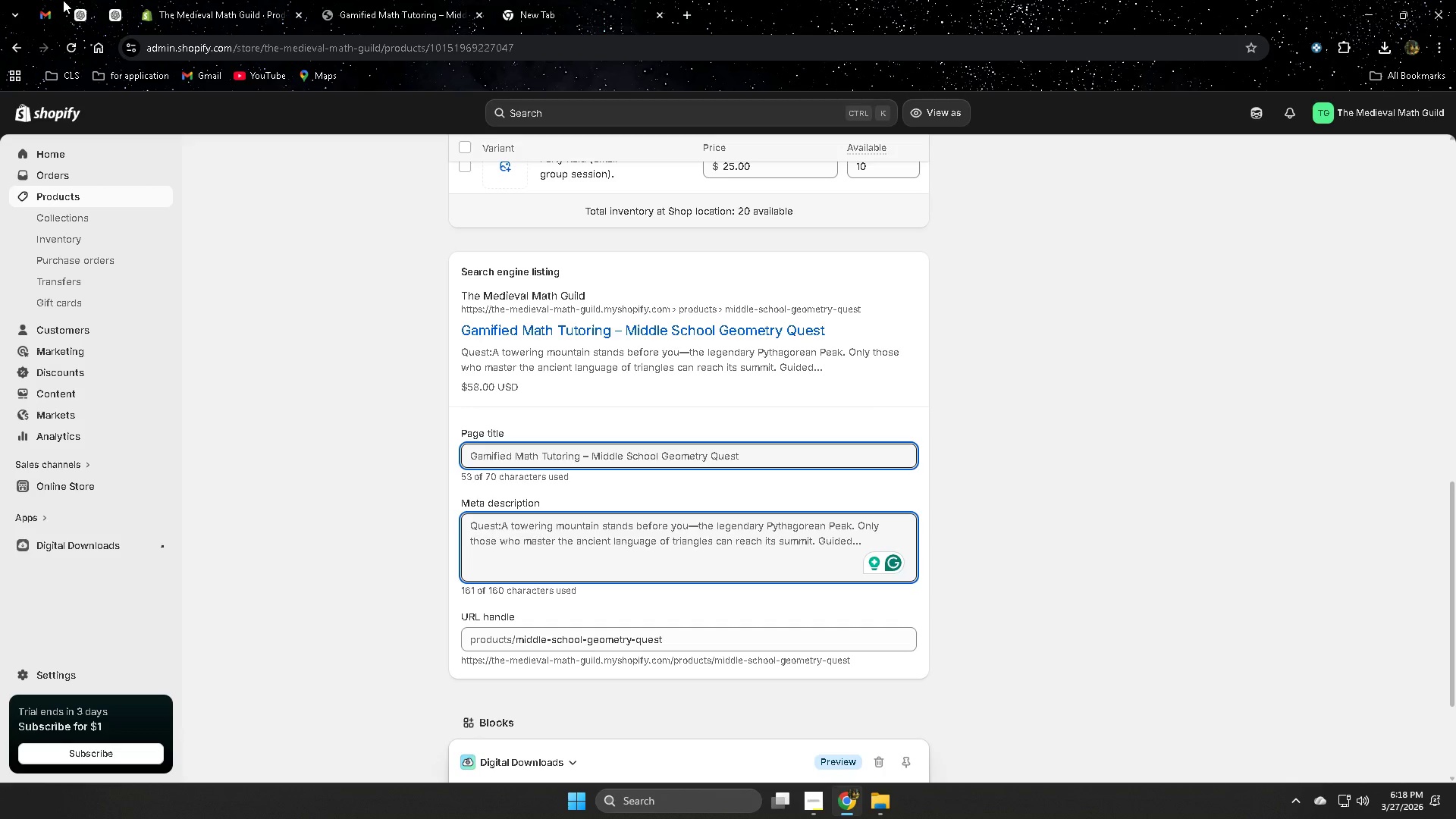 
left_click([42, 13])
 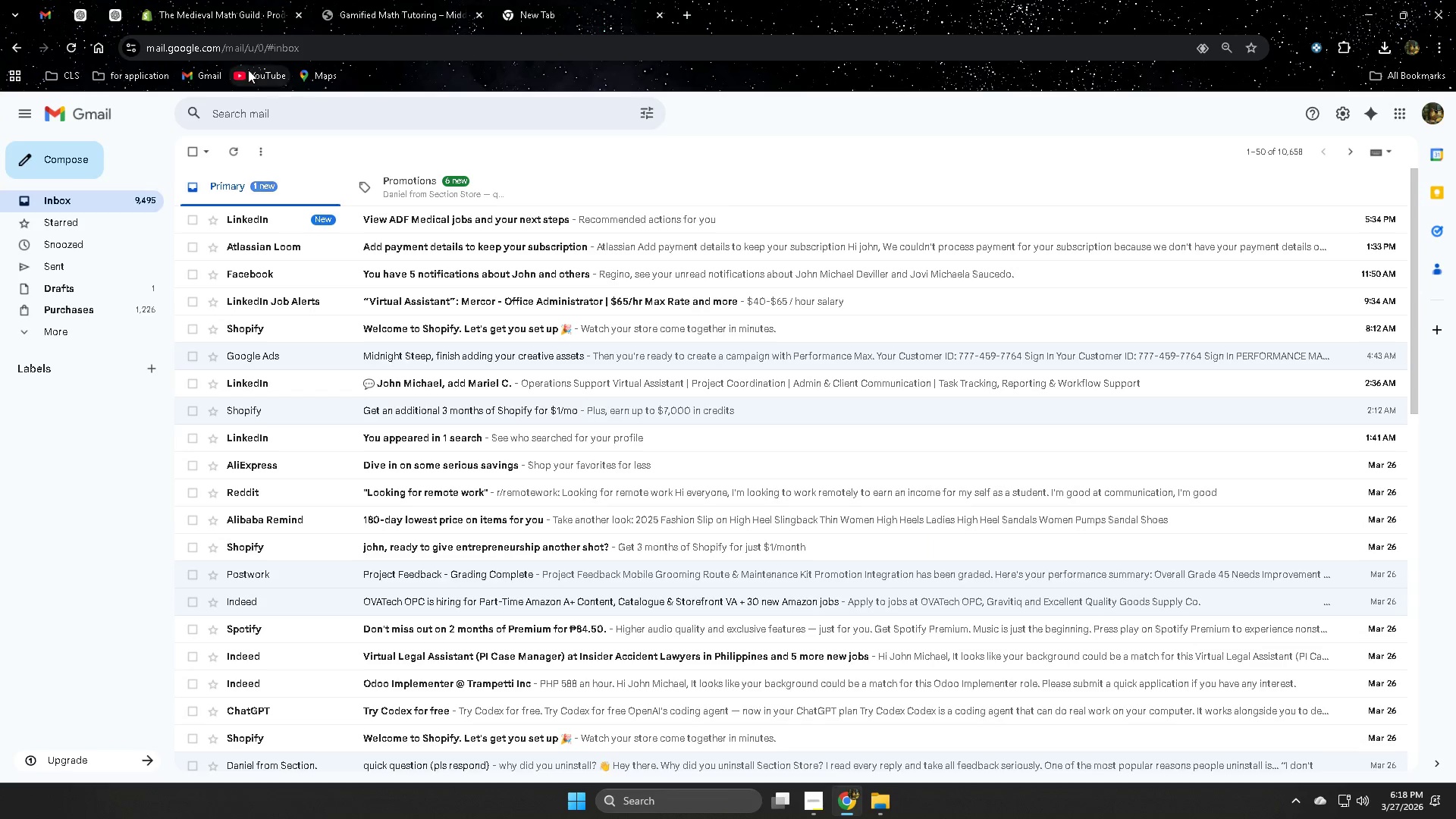 
left_click([202, 4])
 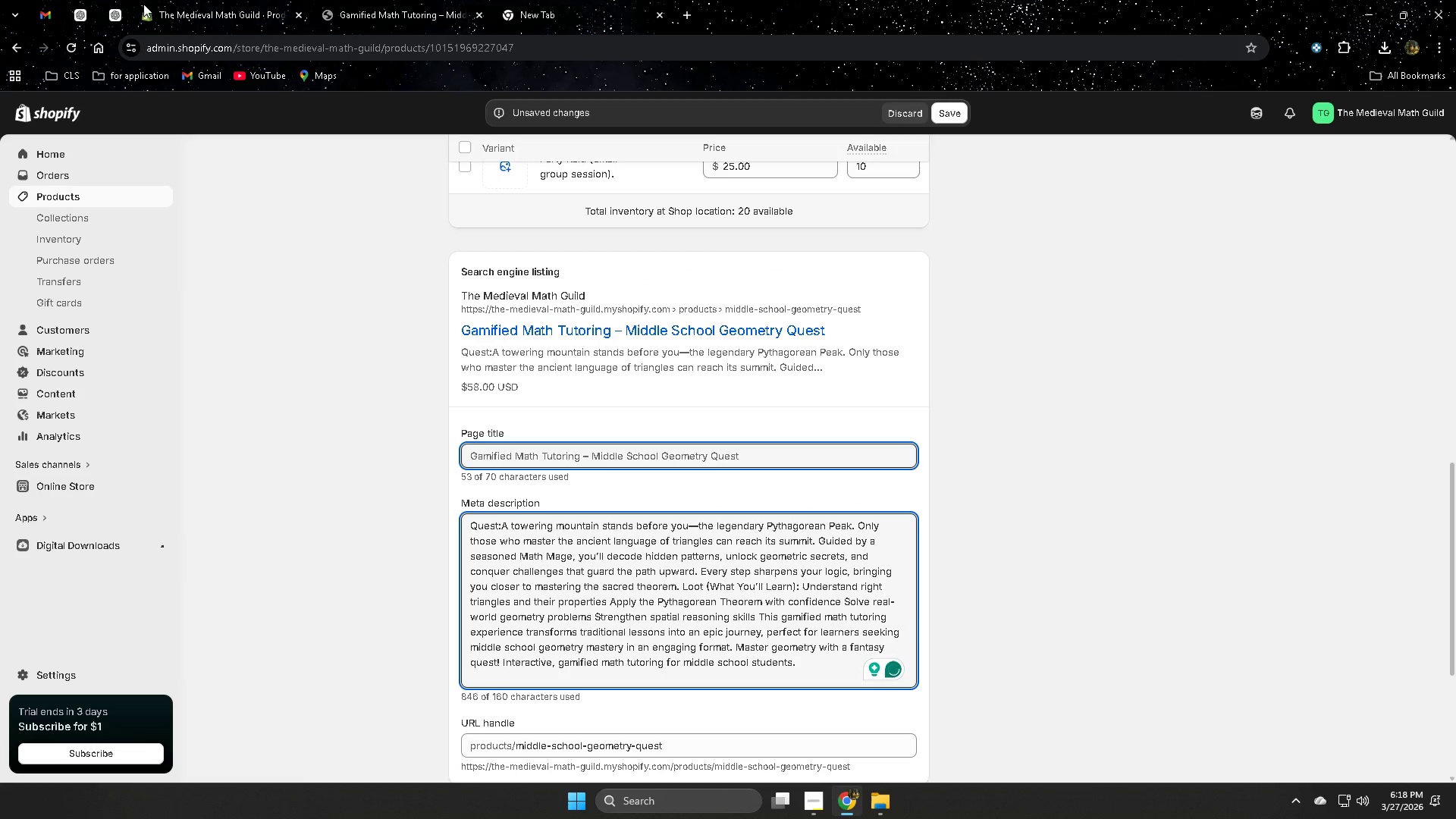 
left_click([110, 9])
 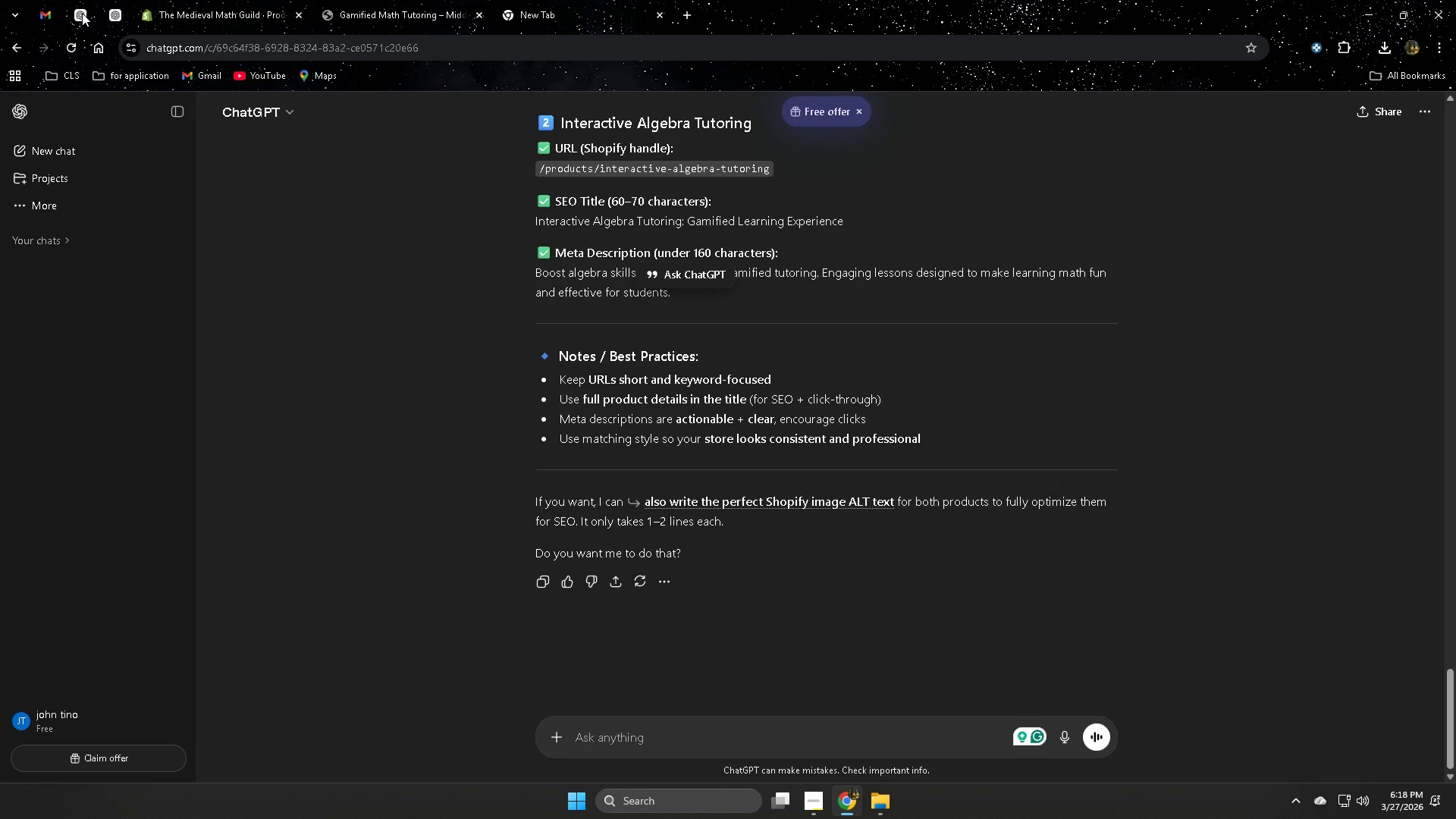 
left_click([82, 13])
 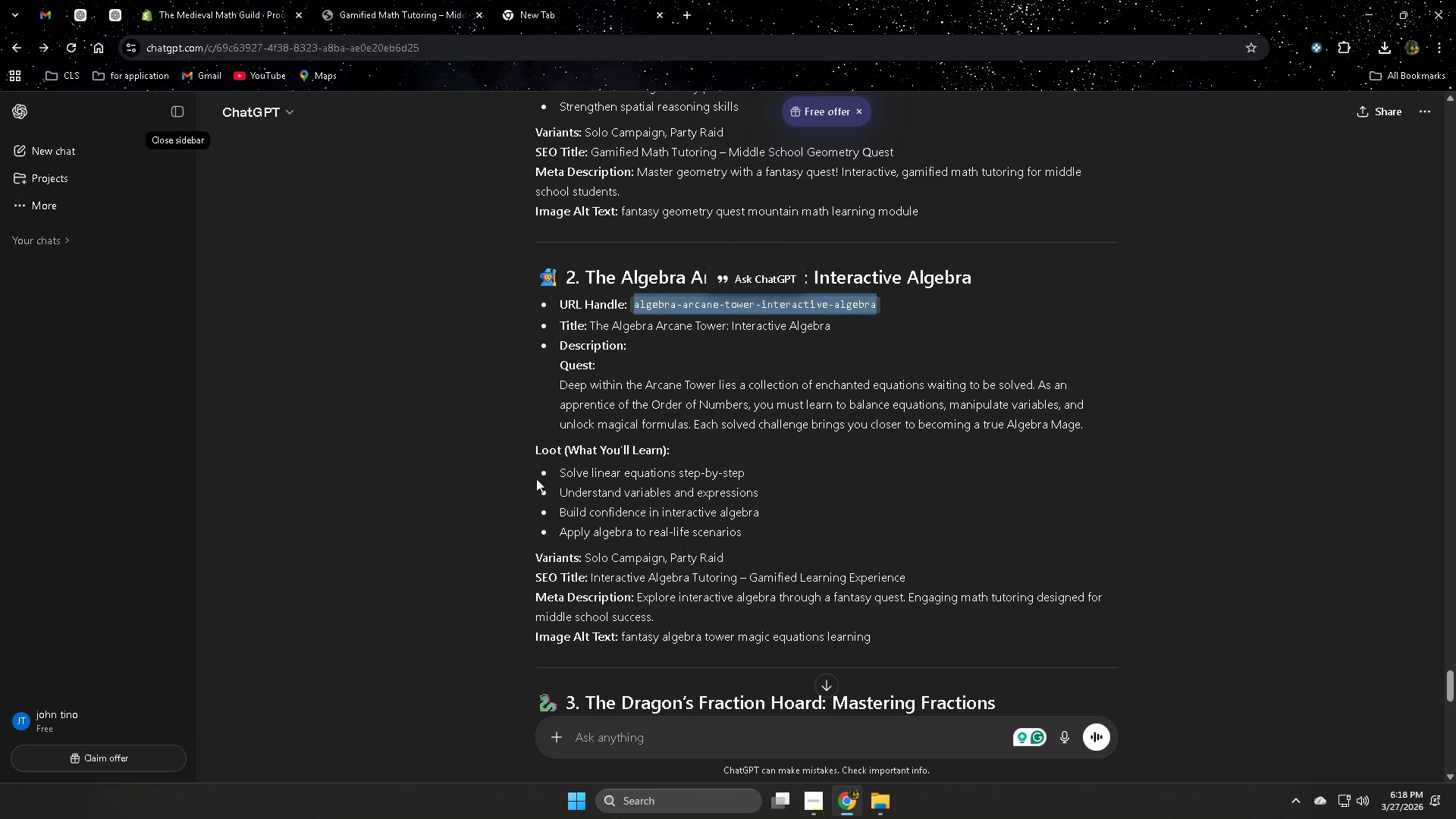 
scroll: coordinate [532, 475], scroll_direction: up, amount: 8.0
 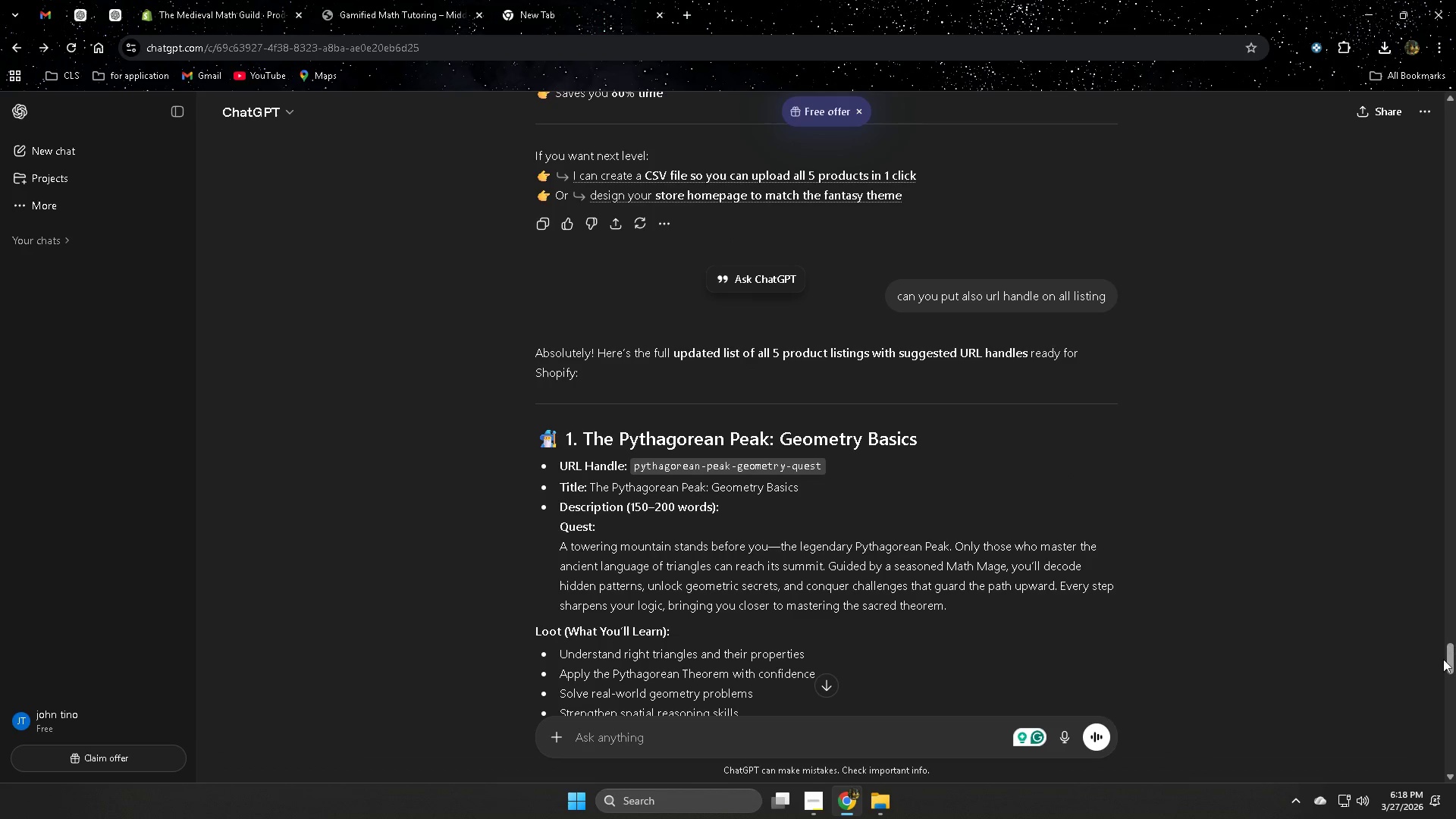 
left_click_drag(start_coordinate=[1452, 660], to_coordinate=[1446, 406])
 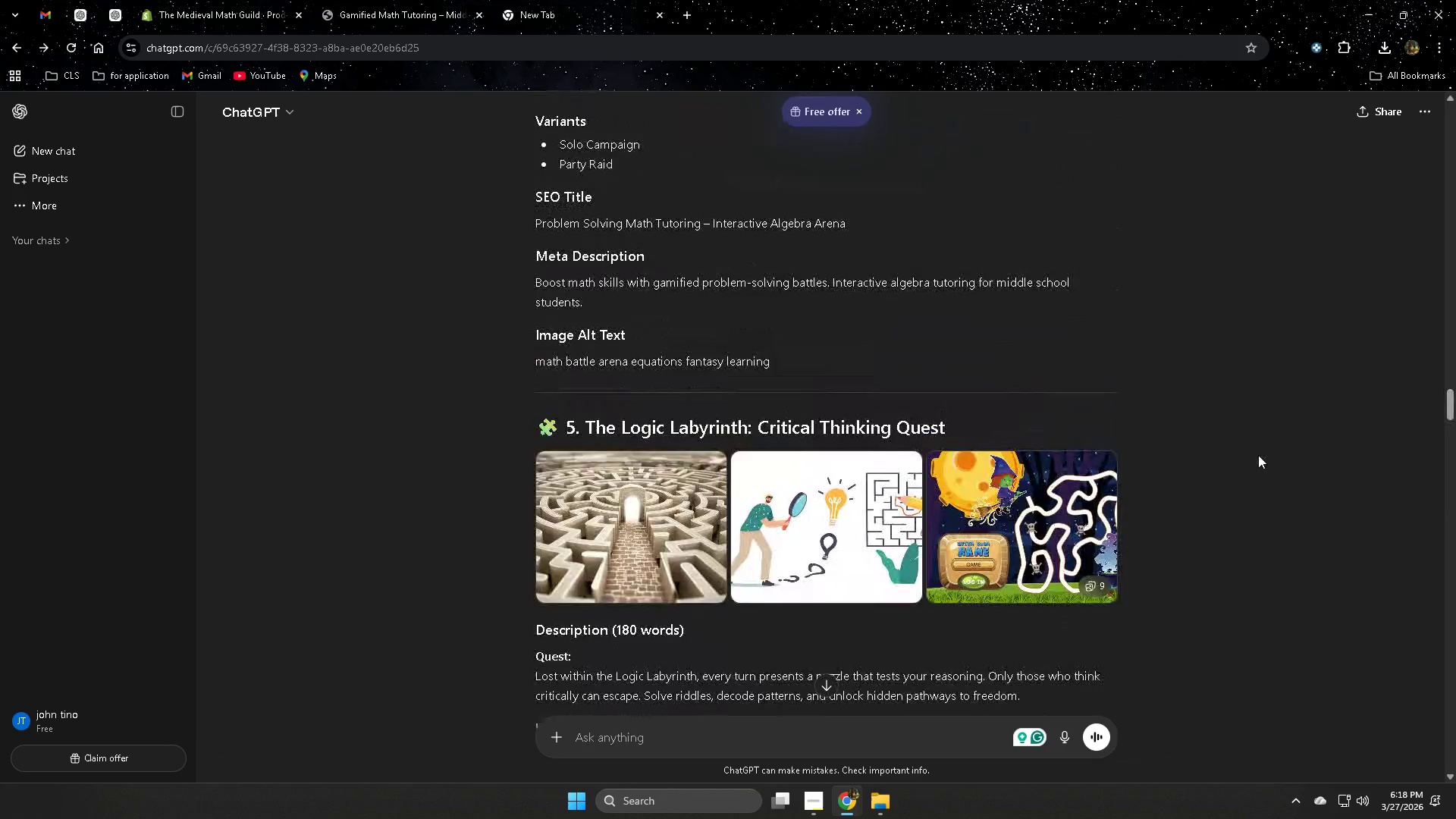 
scroll: coordinate [1204, 403], scroll_direction: up, amount: 27.0
 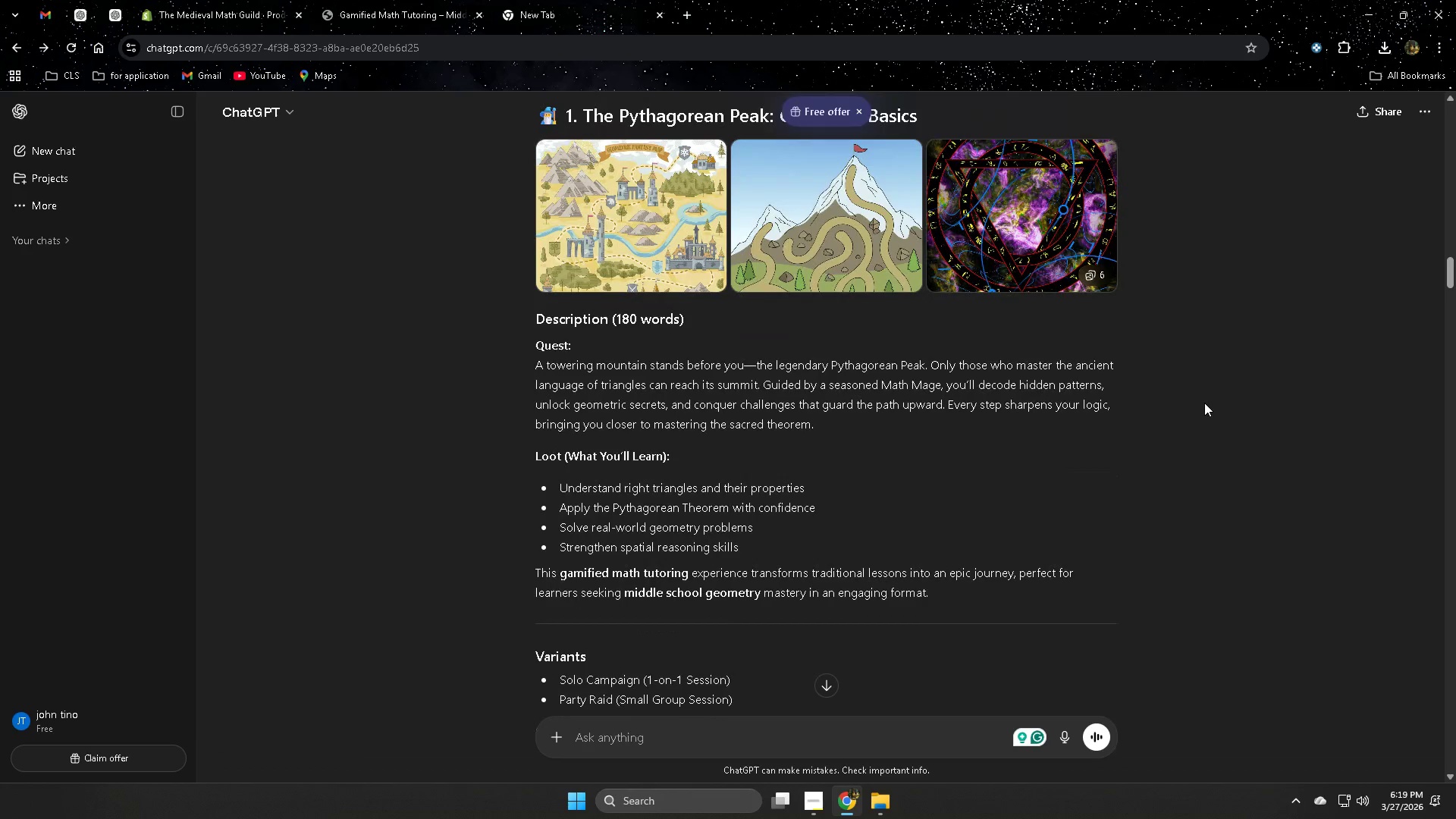 
scroll: coordinate [664, 592], scroll_direction: down, amount: 4.0
 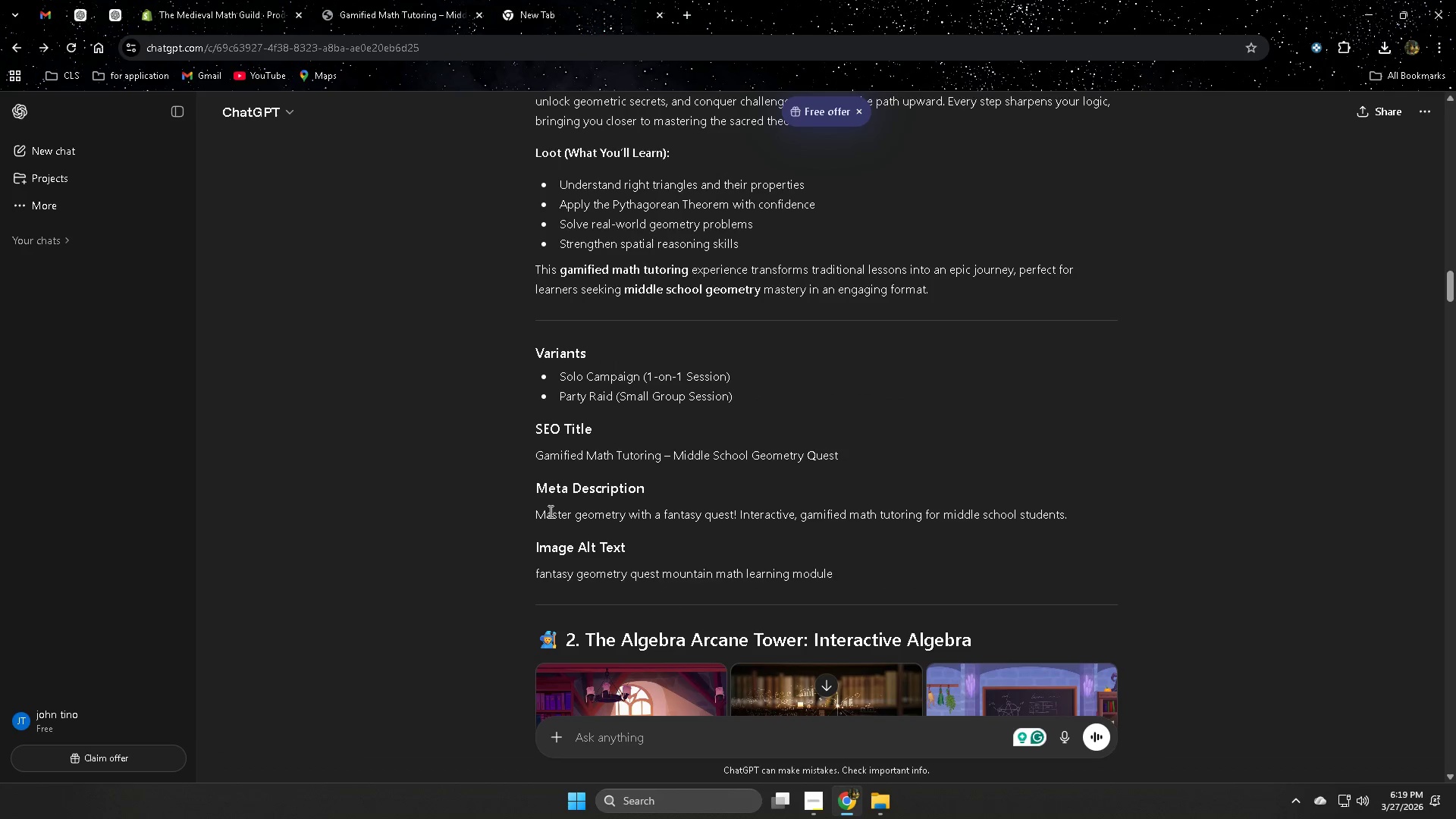 
double_click([548, 513])
 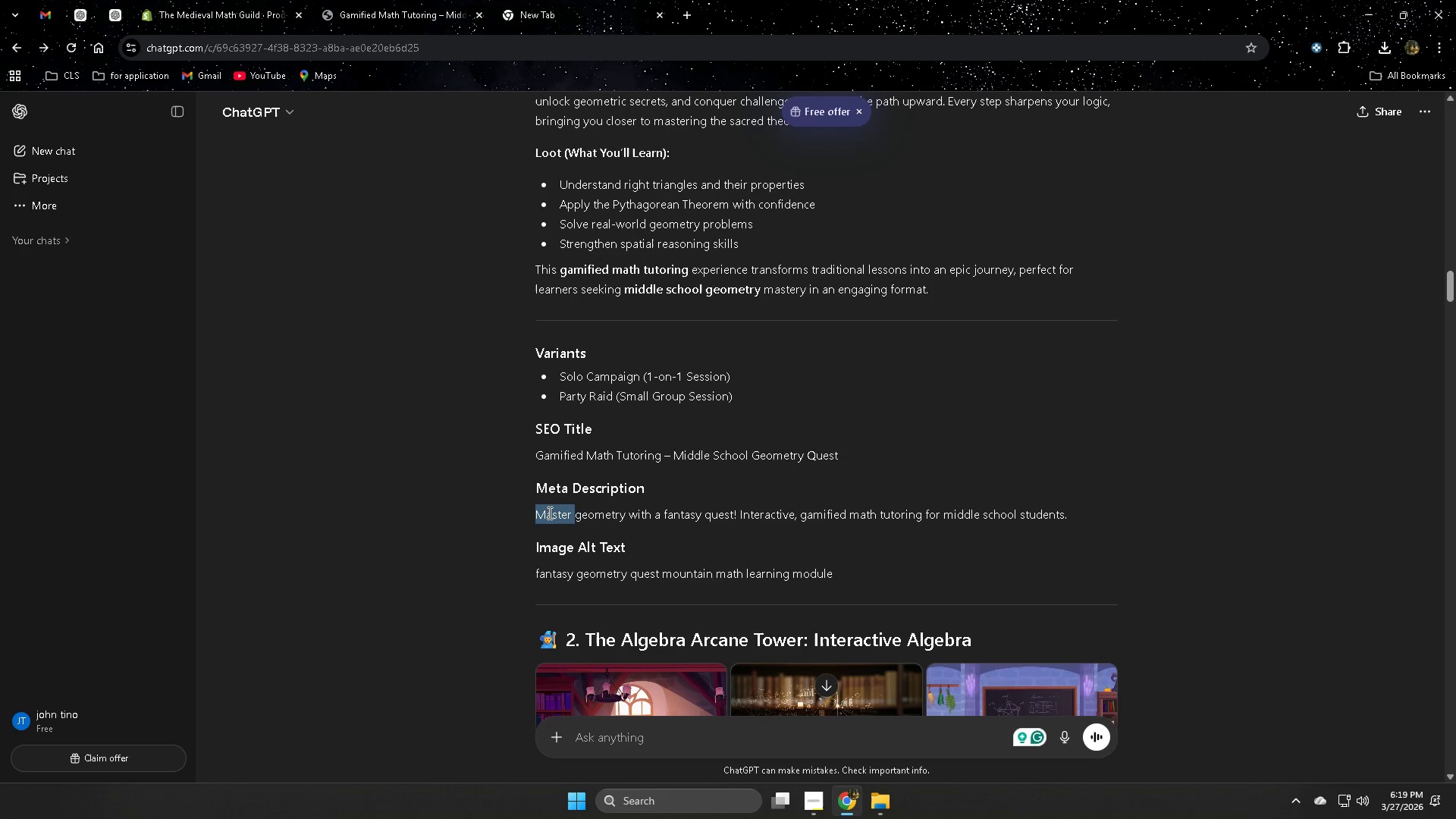 
triple_click([548, 513])
 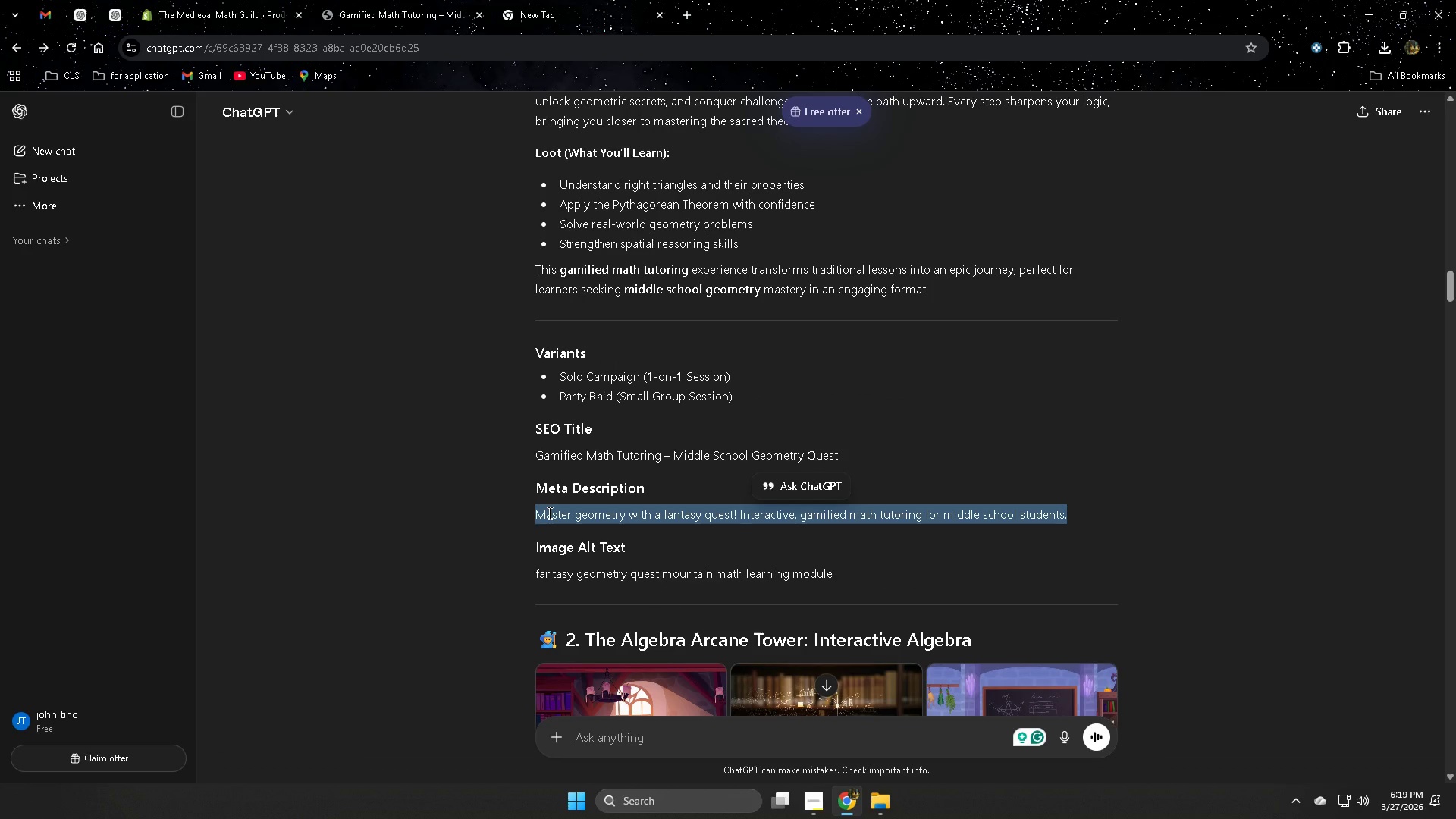 
key(Control+ControlLeft)
 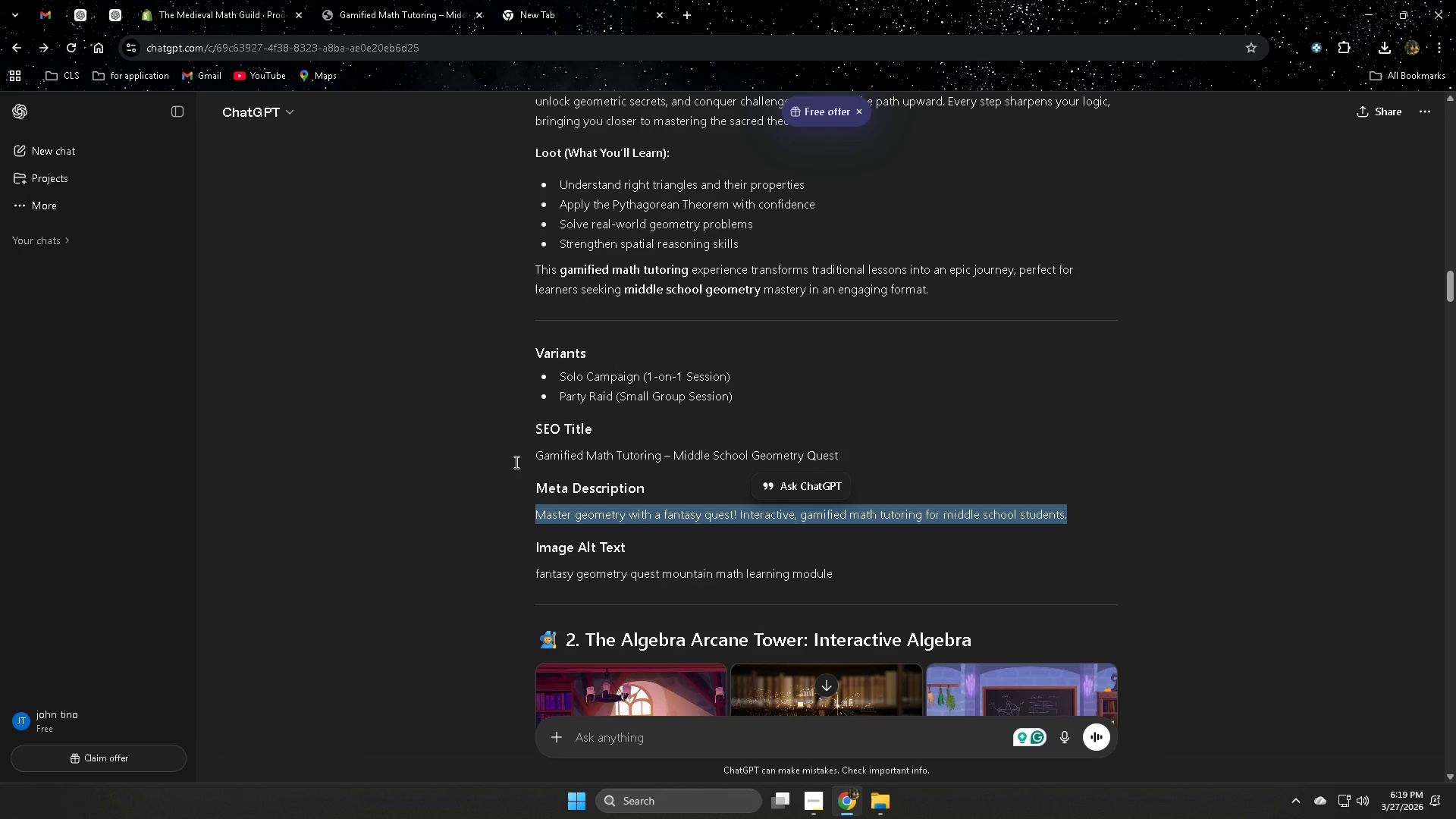 
key(Control+C)
 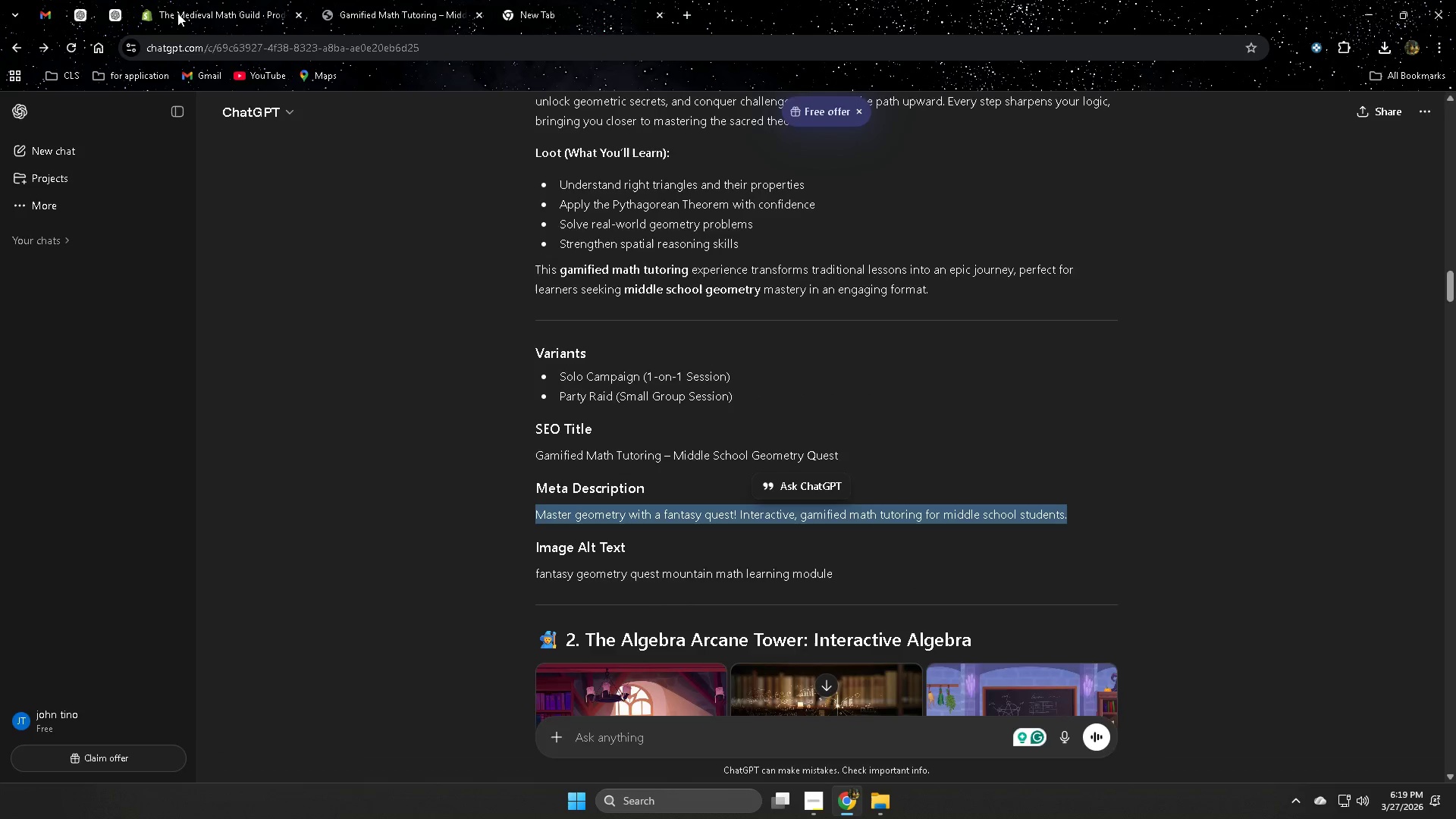 
left_click([195, 5])
 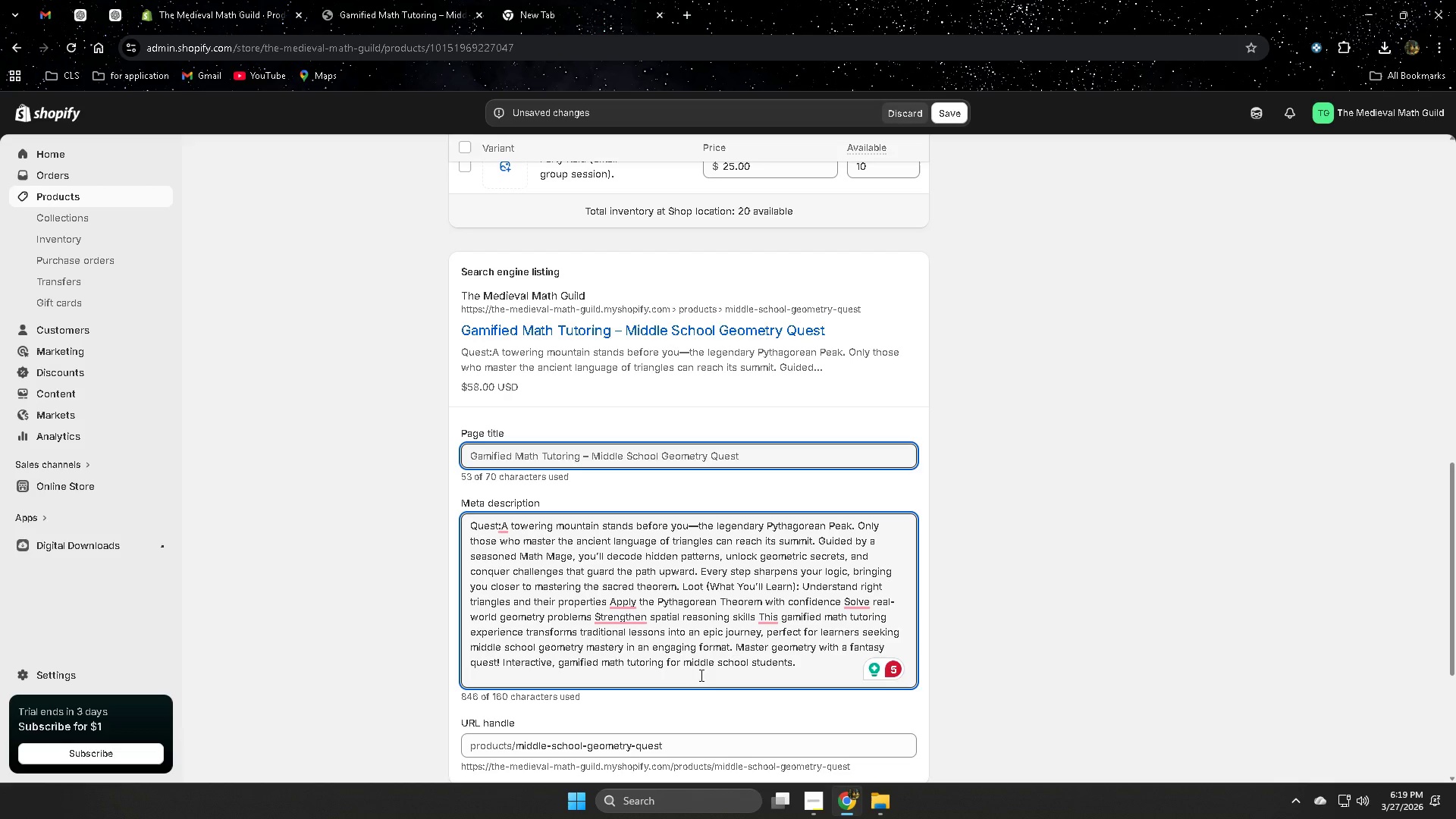 
scroll: coordinate [996, 603], scroll_direction: down, amount: 2.0
 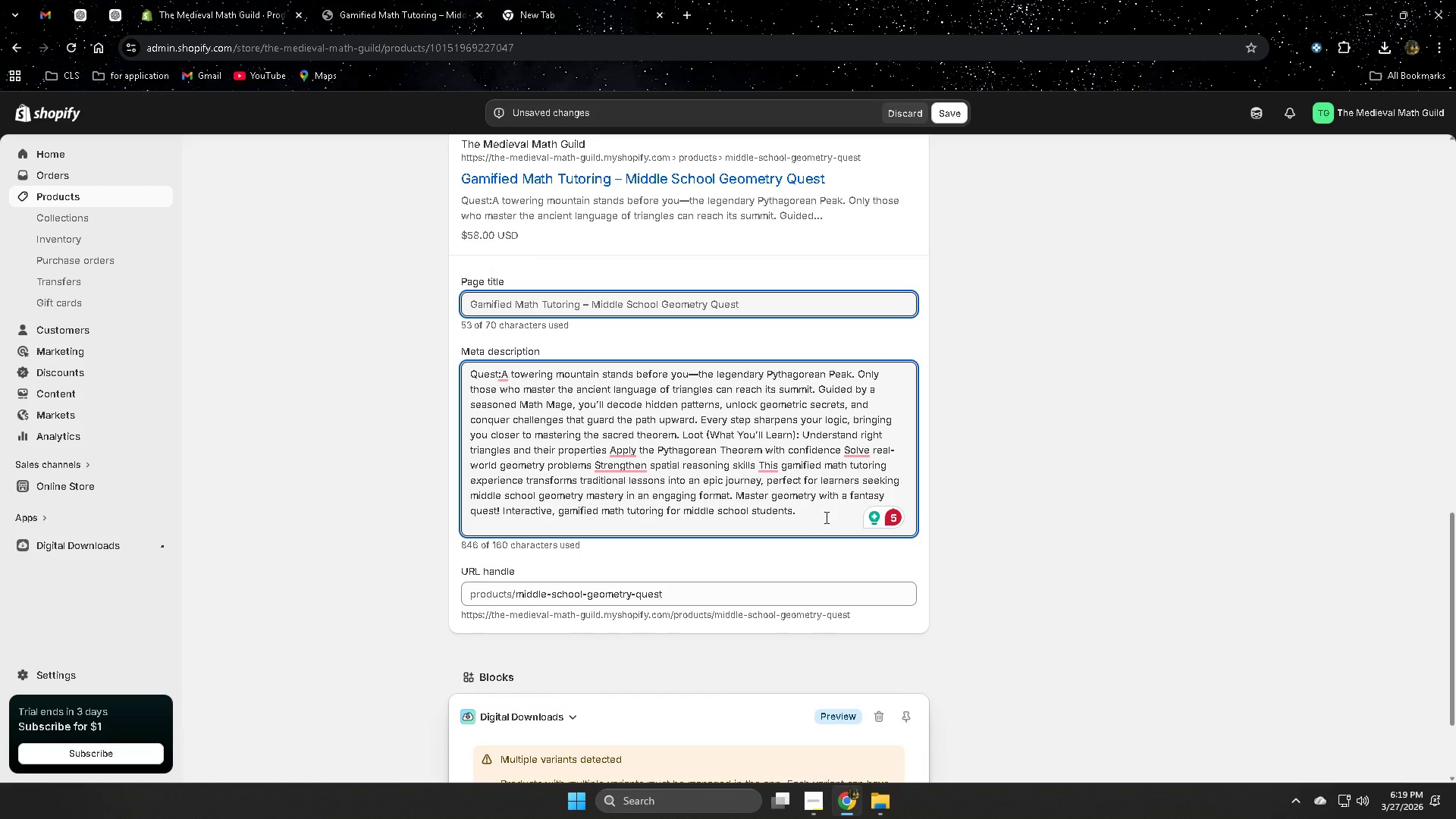 
double_click([825, 514])
 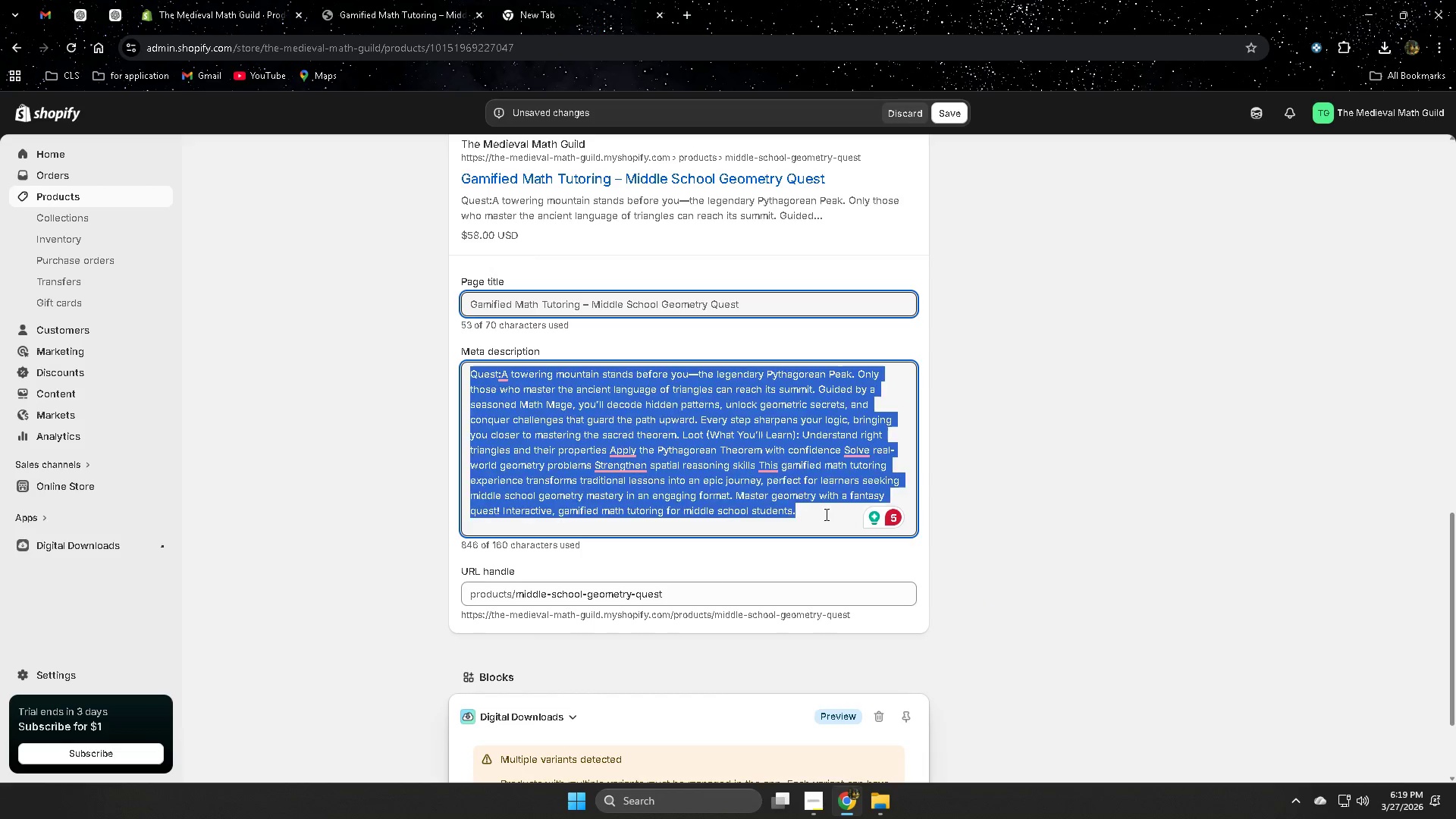 
triple_click([825, 514])
 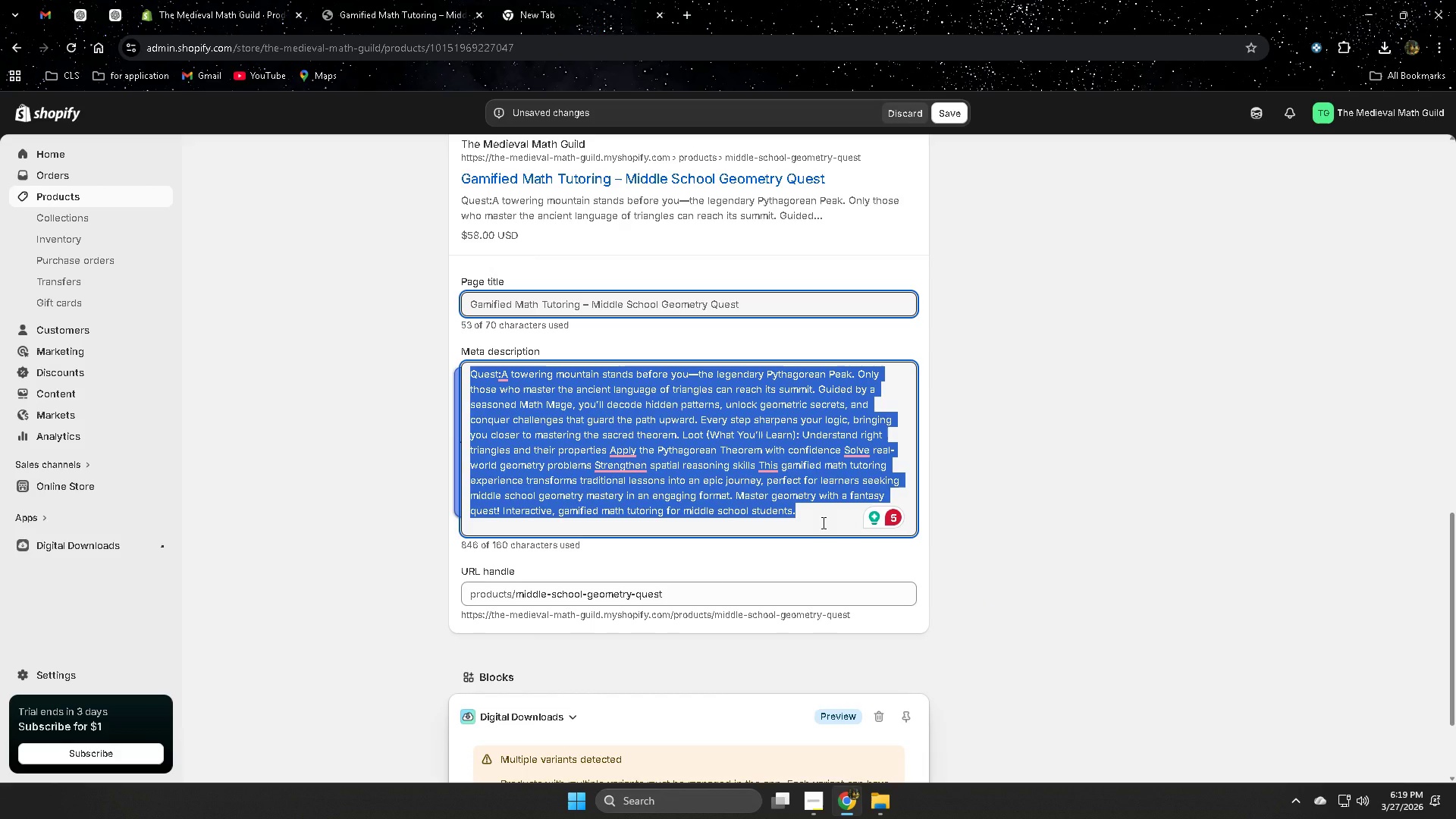 
key(Backspace)
 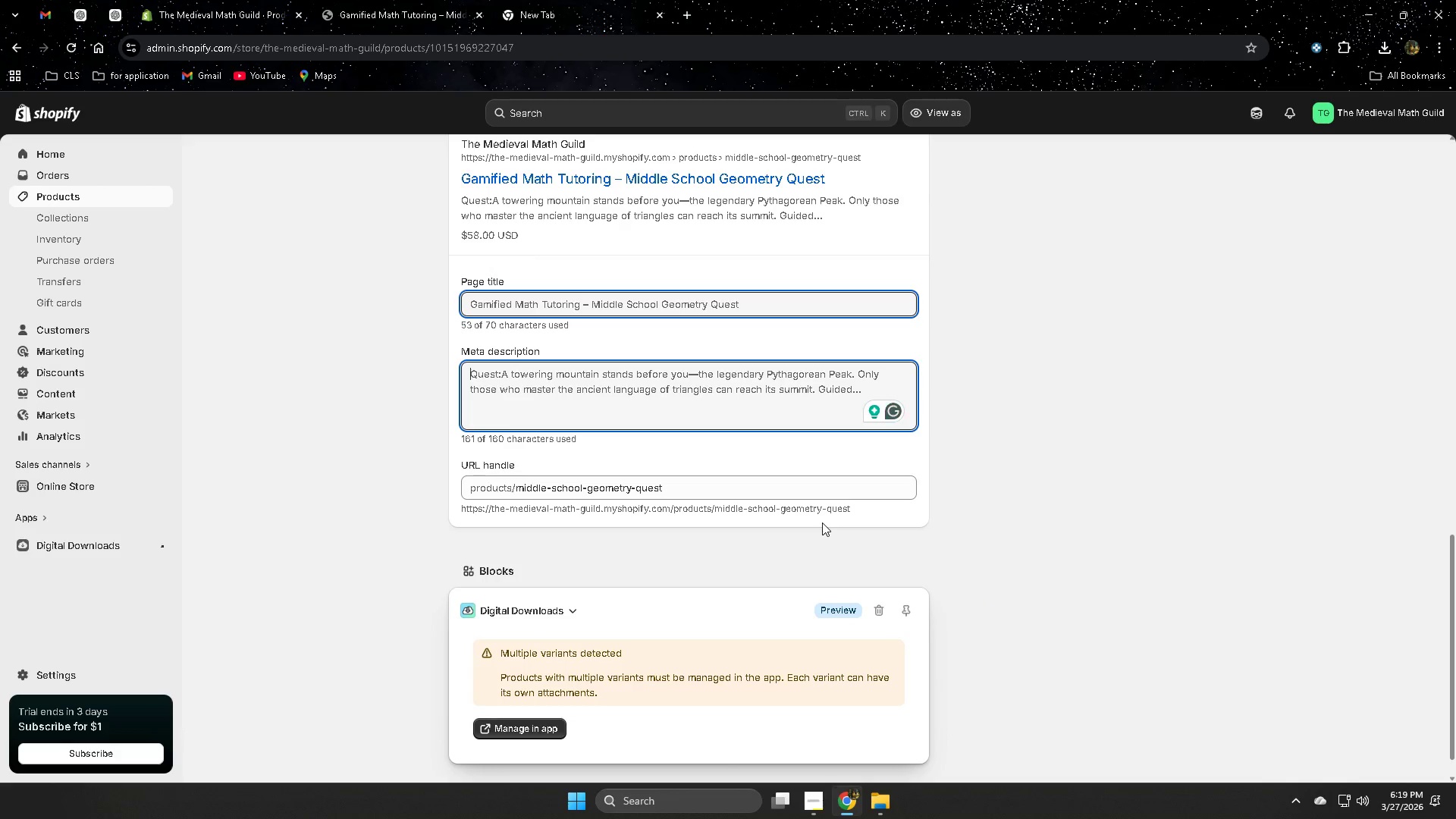 
key(Control+V)
 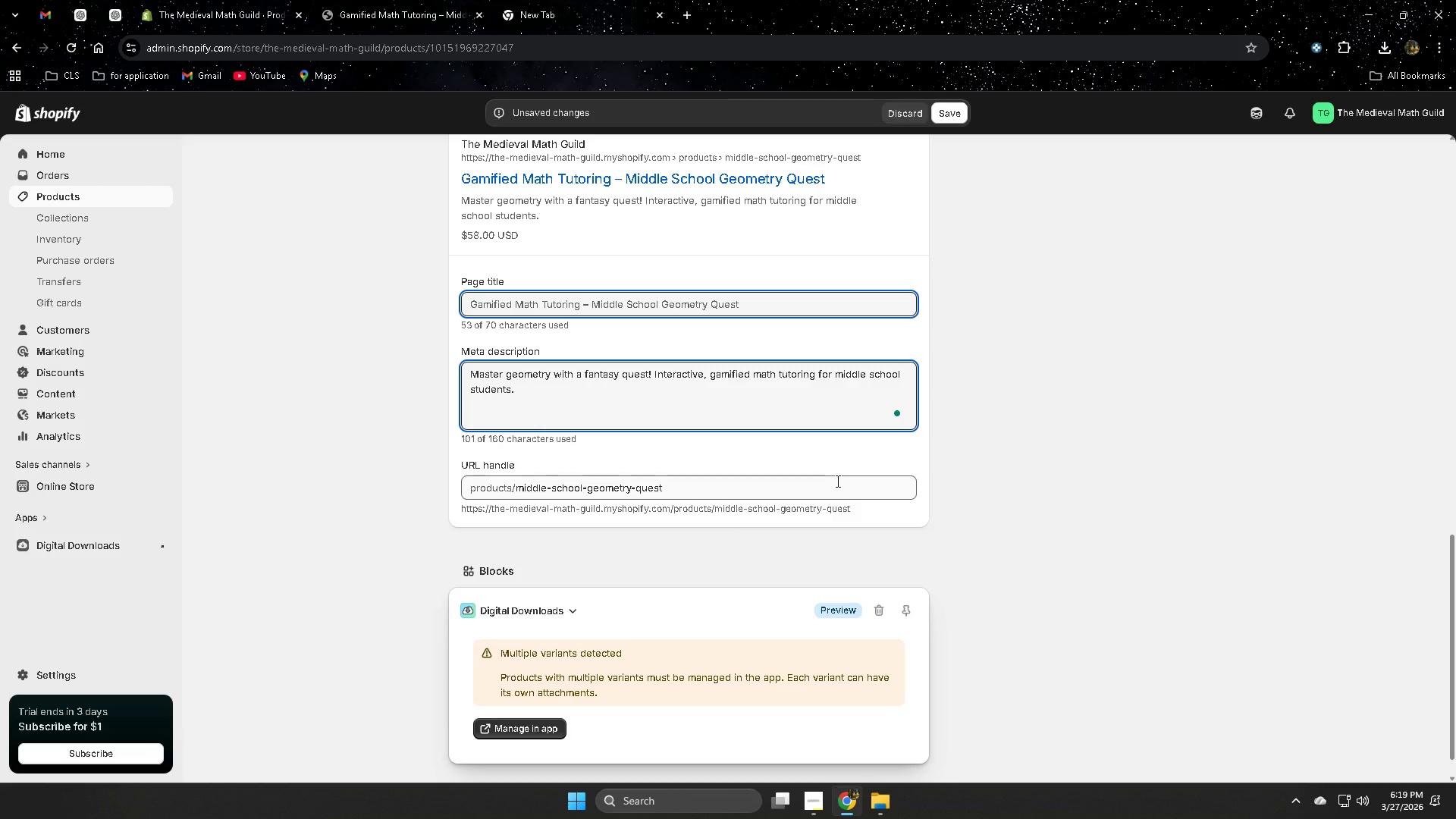 
left_click([1105, 488])
 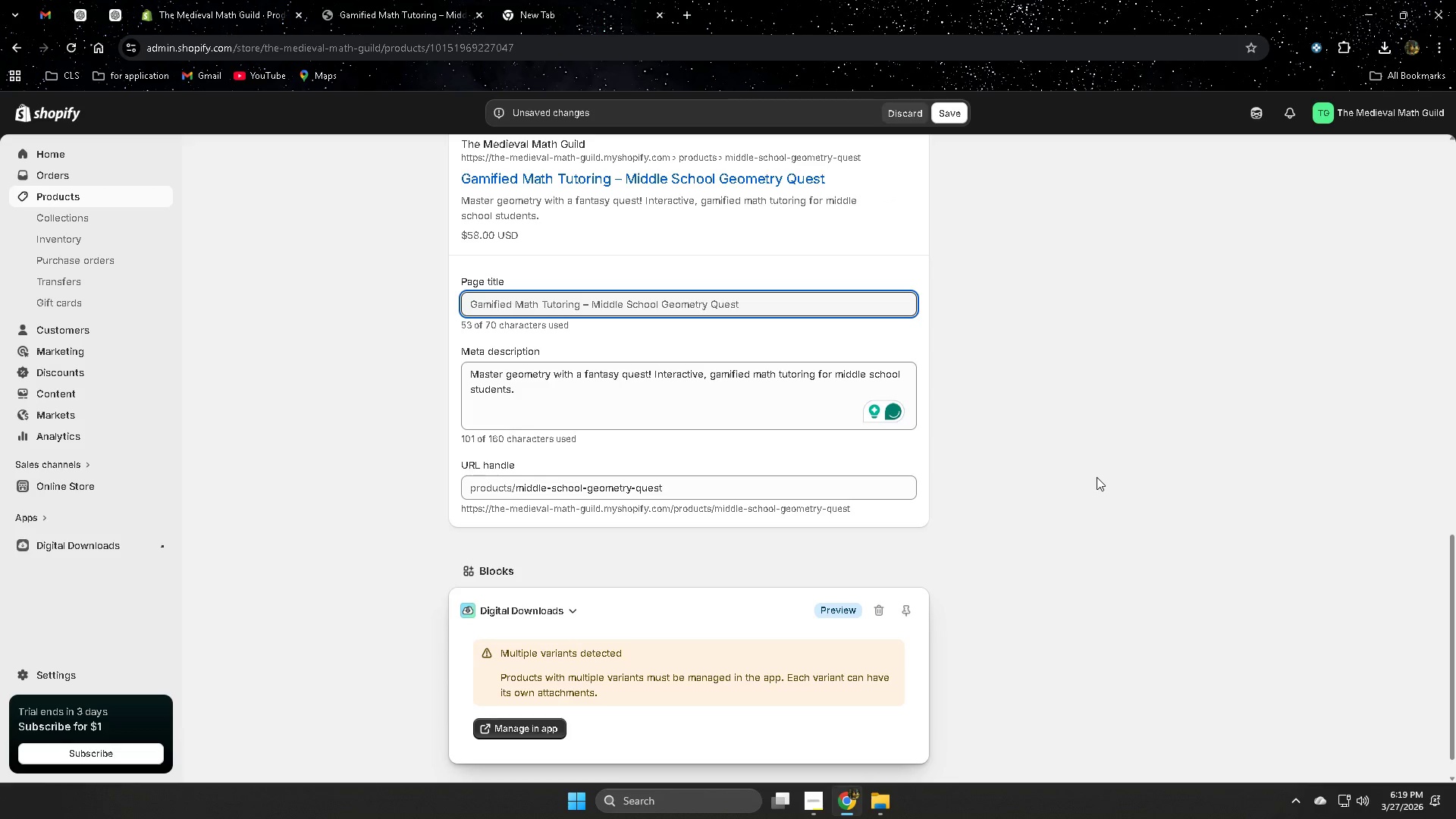 
scroll: coordinate [1092, 475], scroll_direction: up, amount: 14.0
 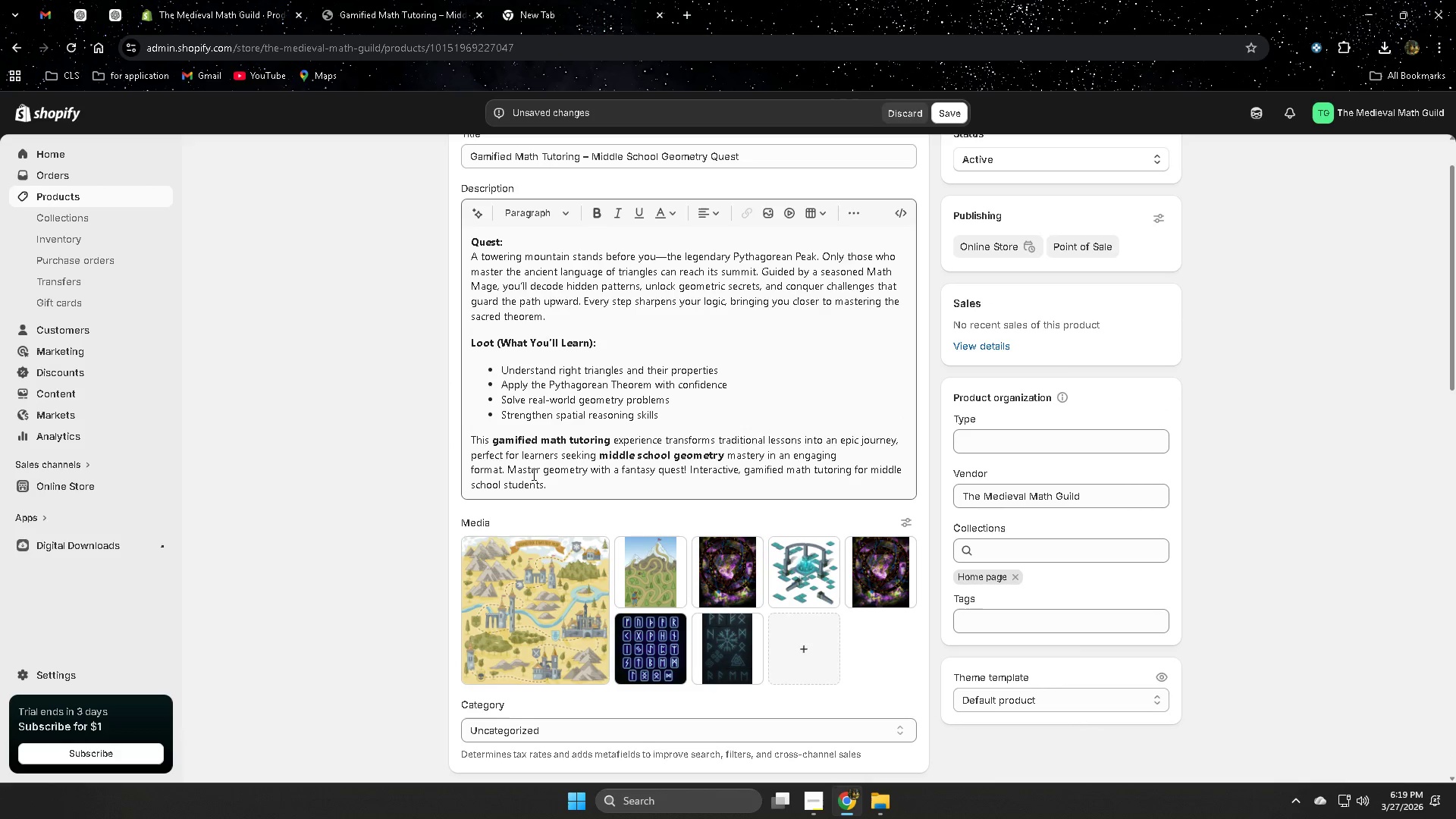 
left_click_drag(start_coordinate=[508, 467], to_coordinate=[560, 485])
 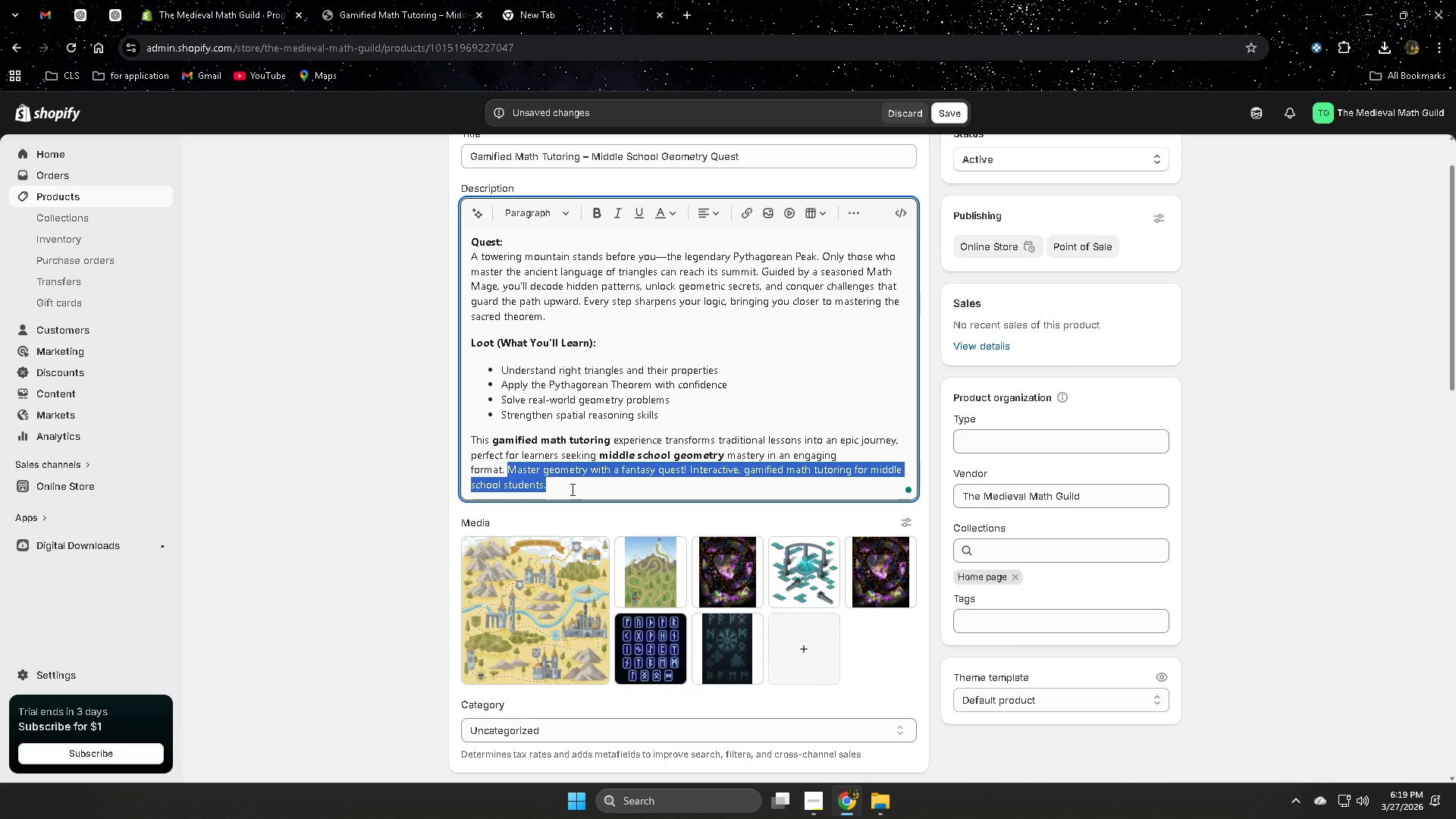 
key(Delete)